 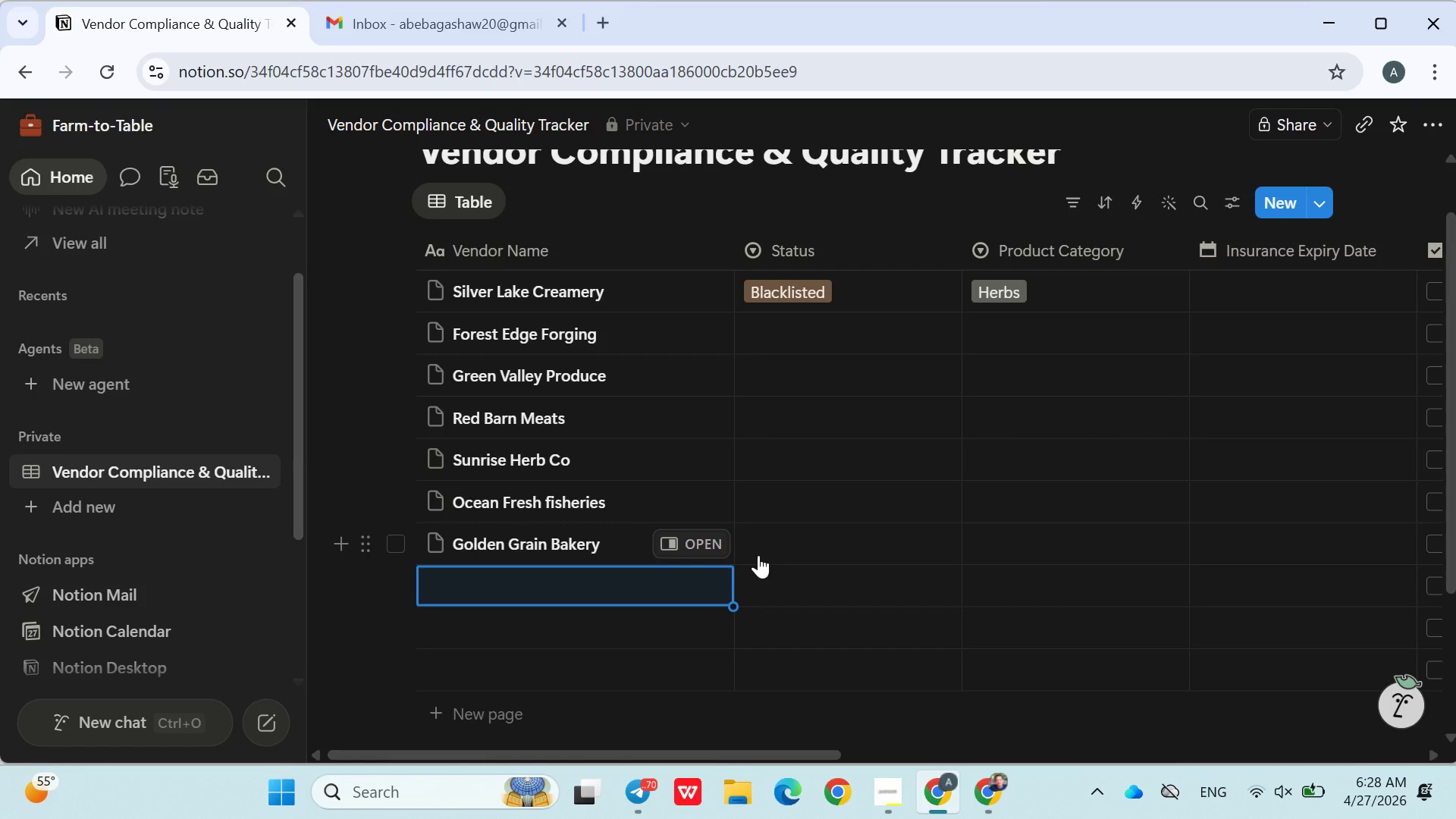 
type(Wild Root Organics)
 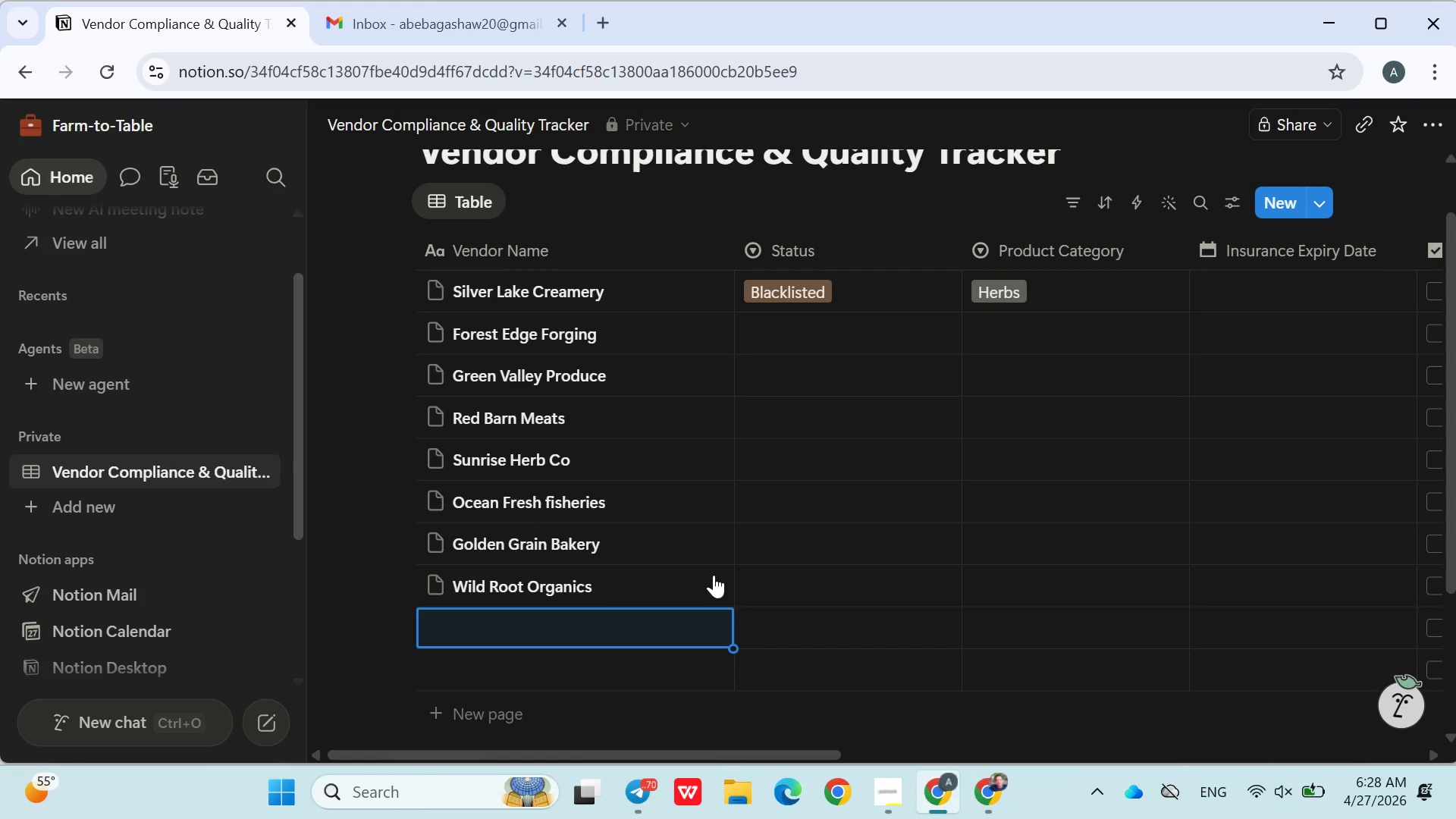 
 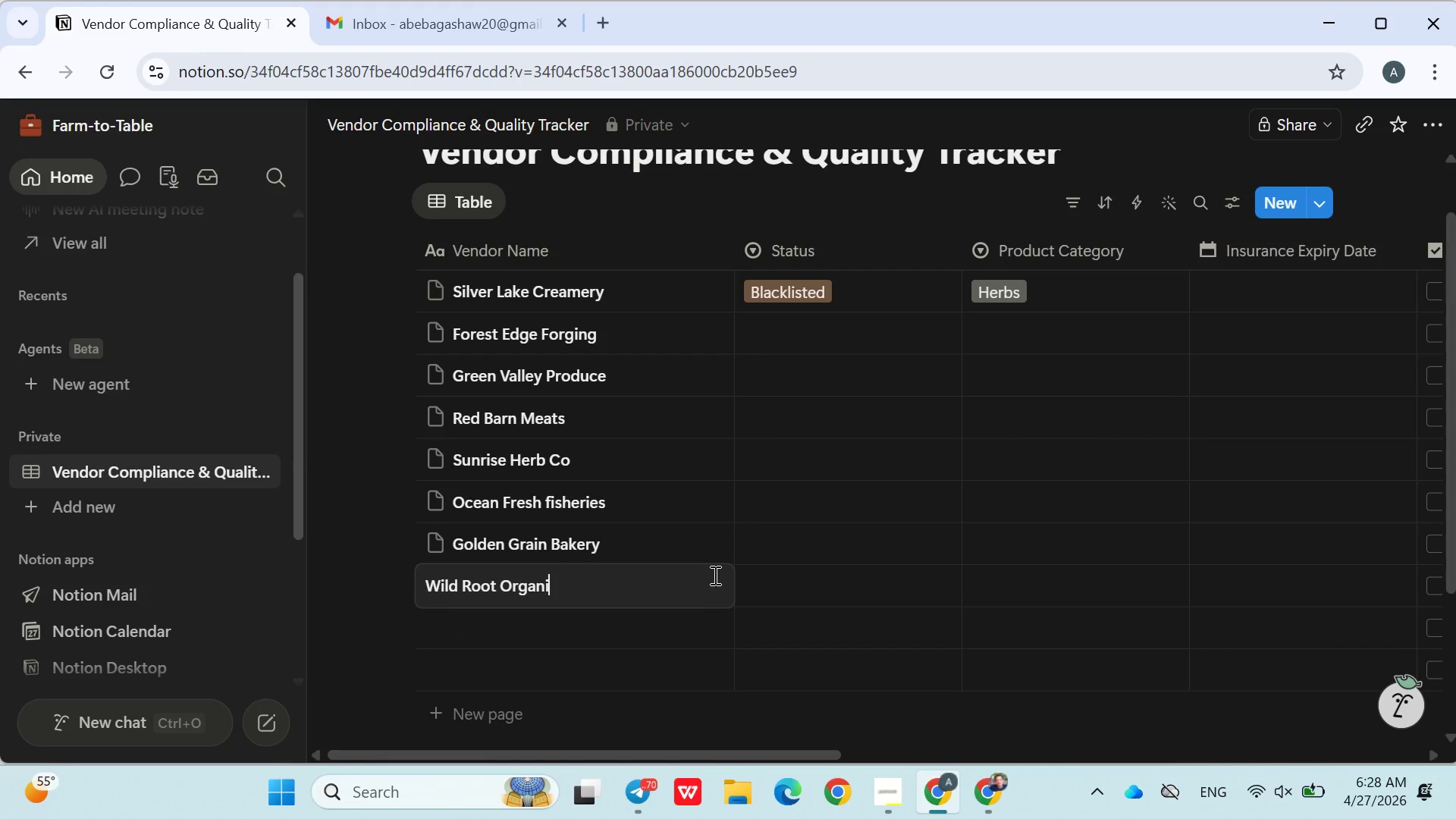 
key(Enter)
 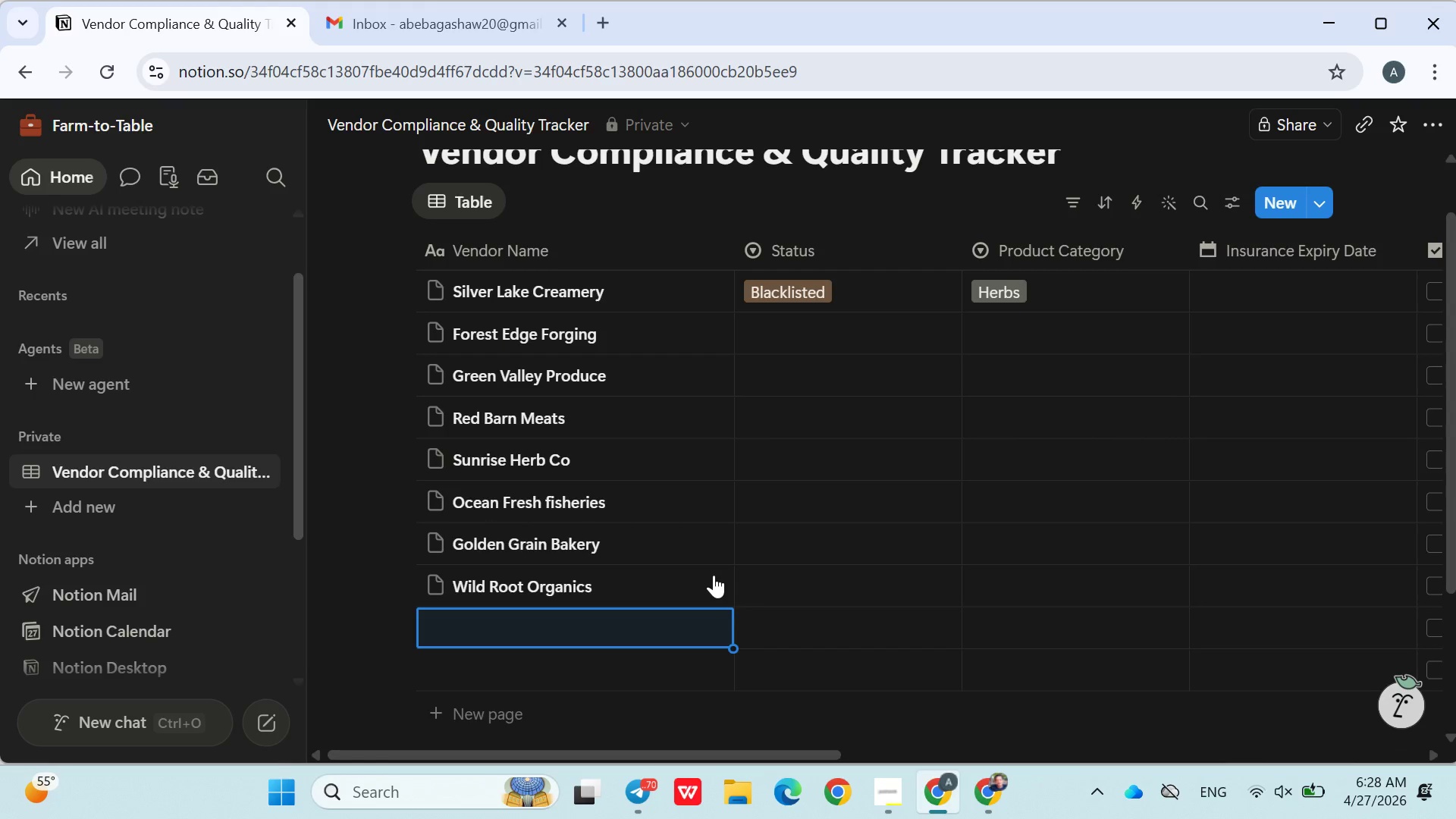 
wait(5.66)
 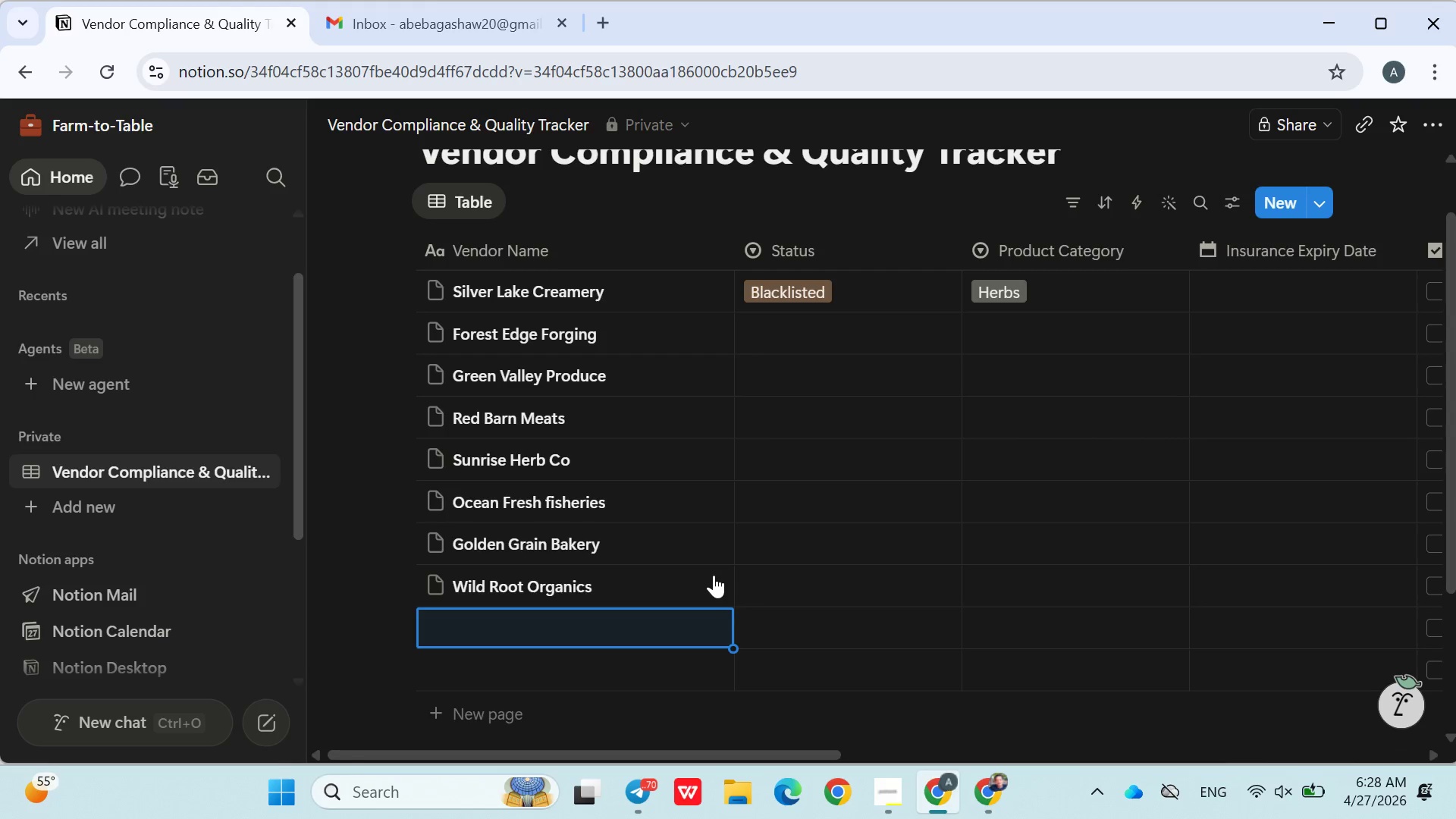 
type(Hiltop Dairy)
 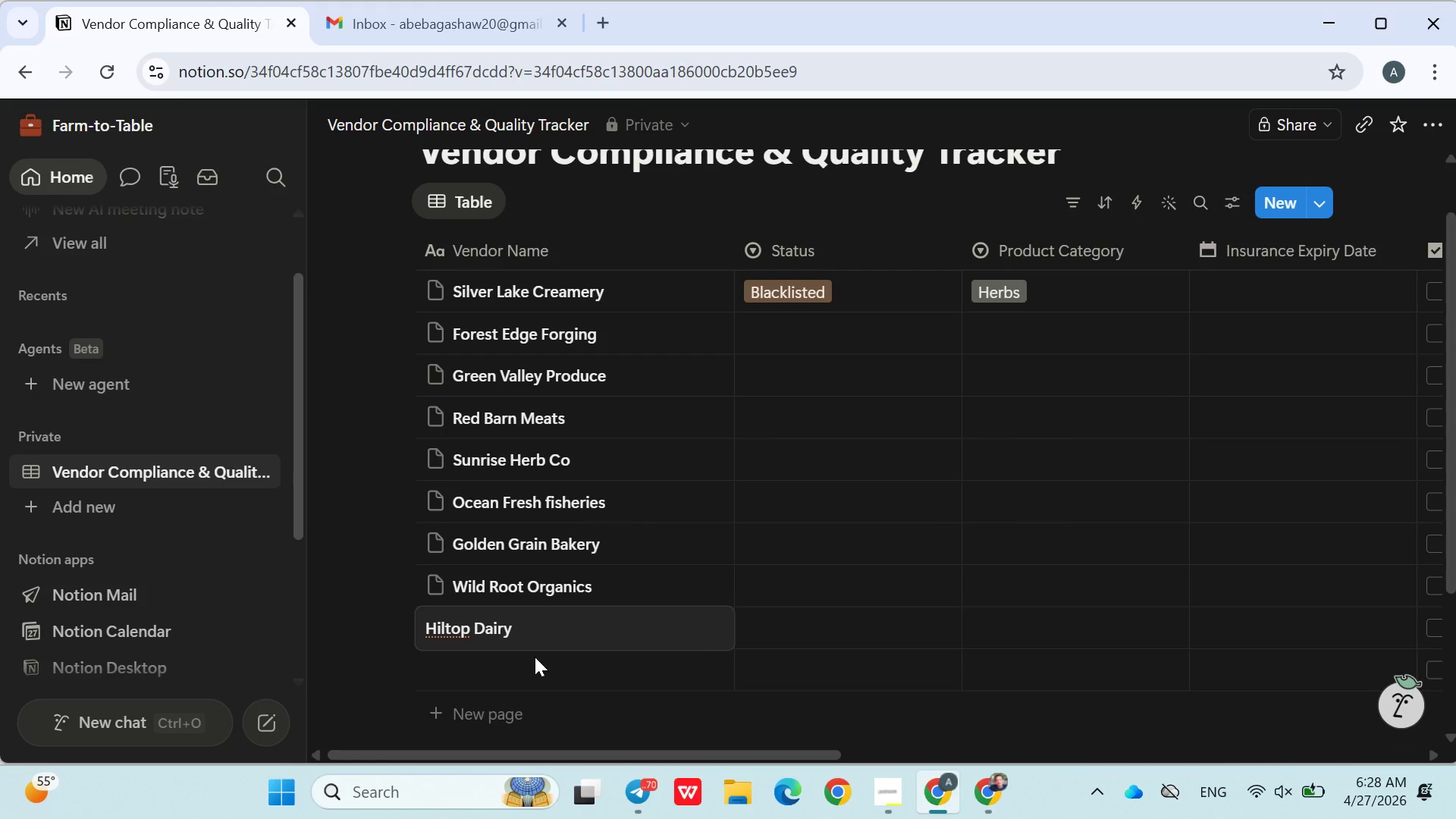 
left_click([445, 625])
 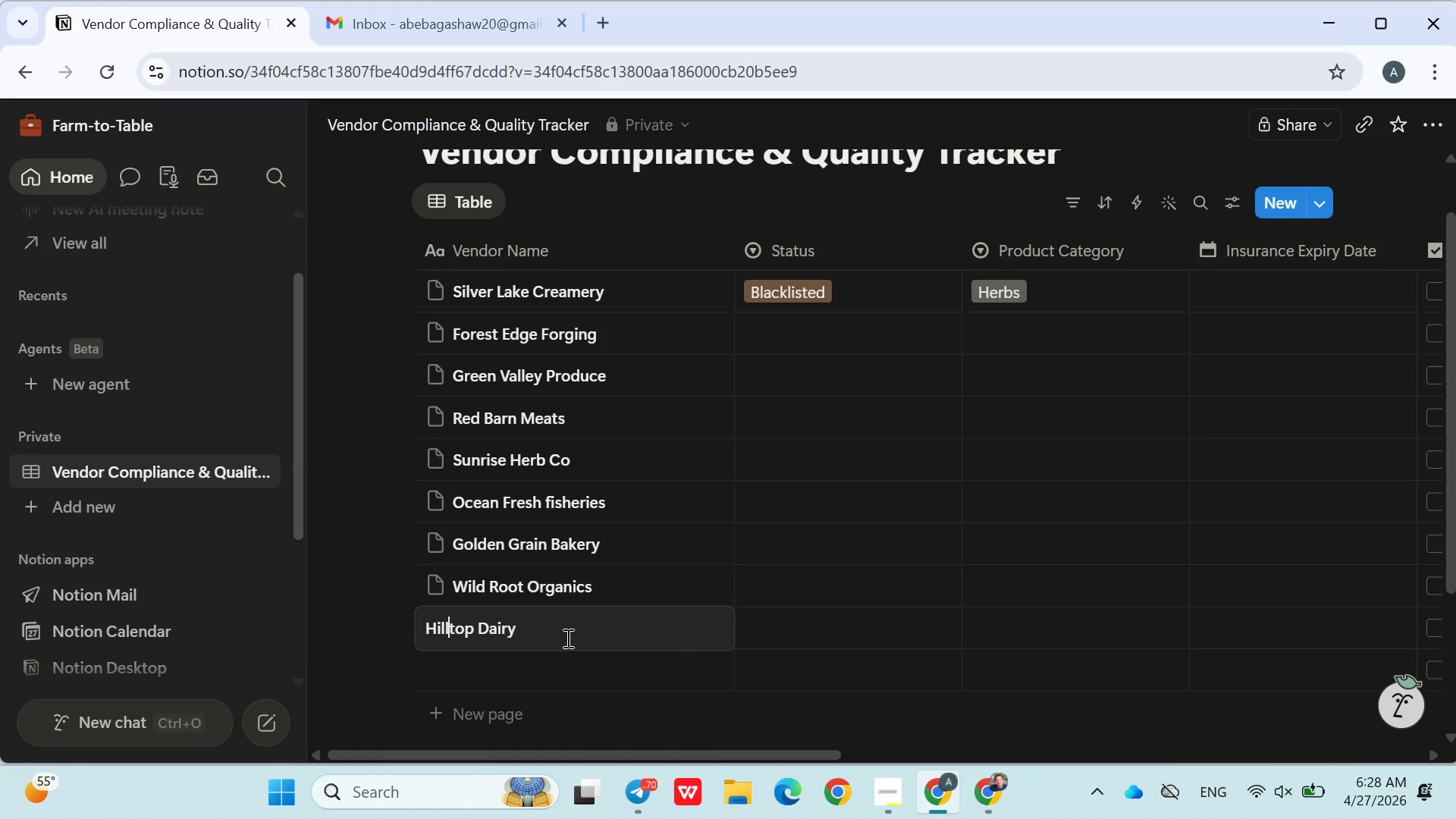 
key(L)
 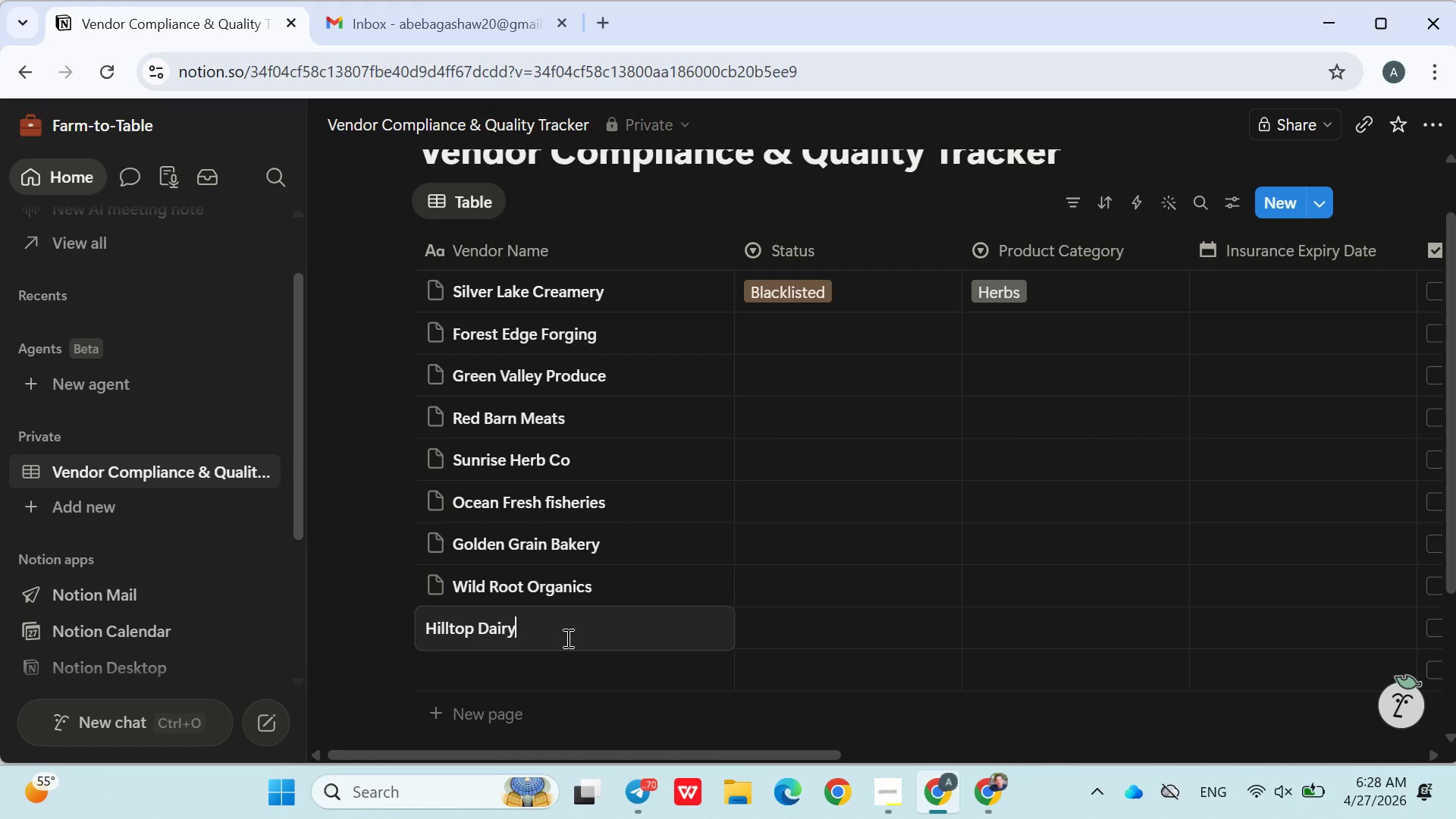 
left_click([566, 638])
 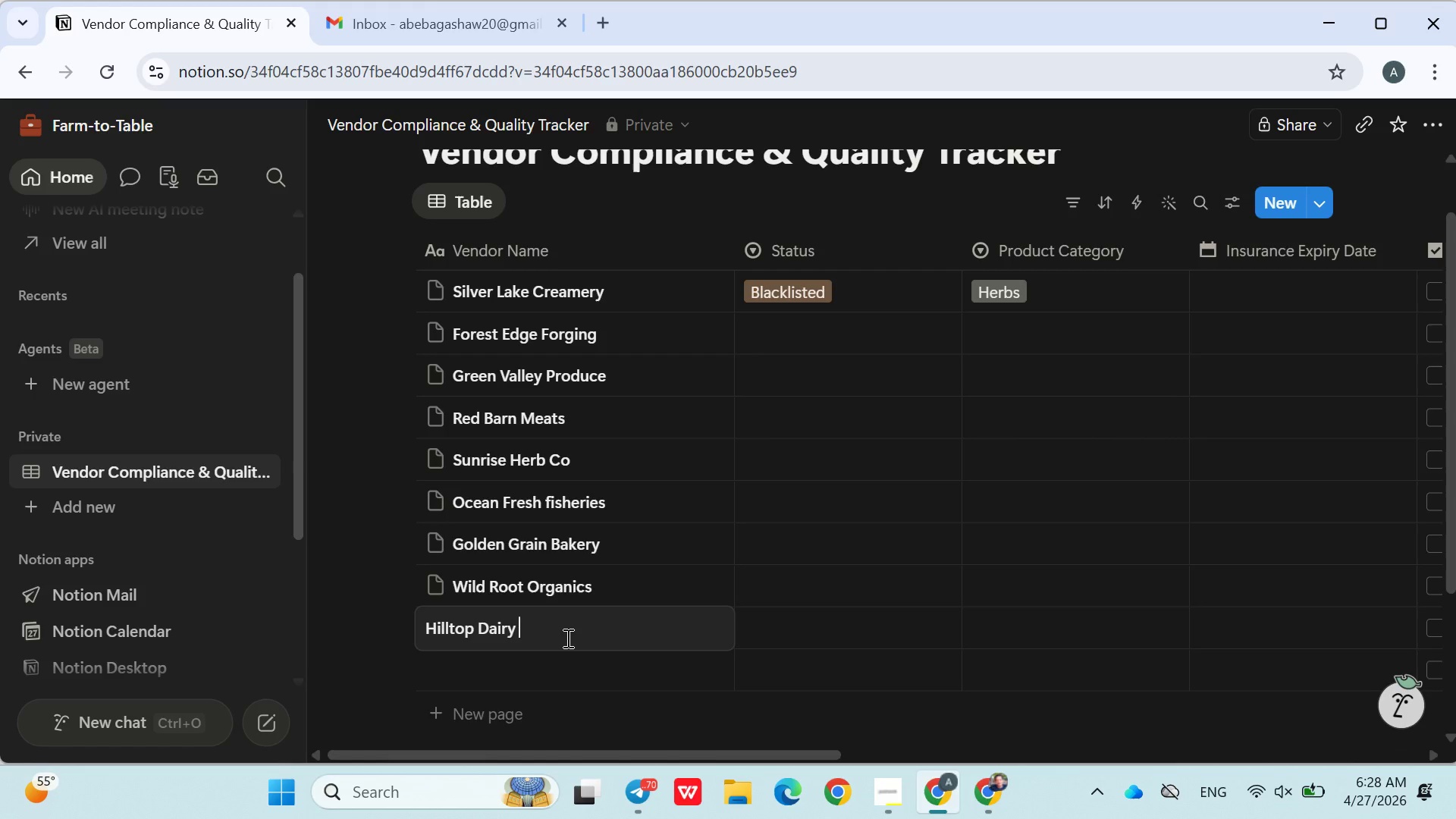 
type( Farm)
 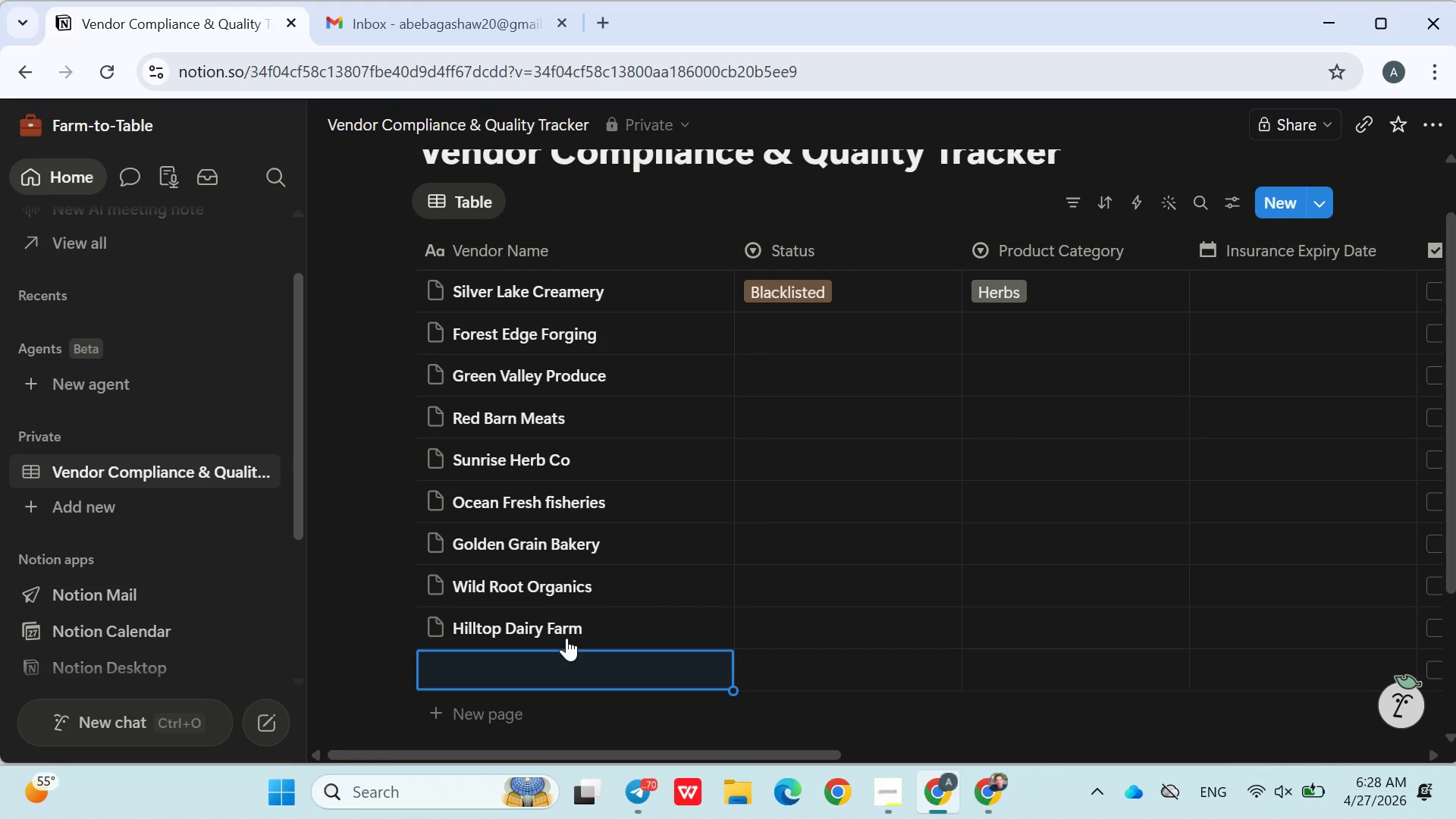 
key(Enter)
 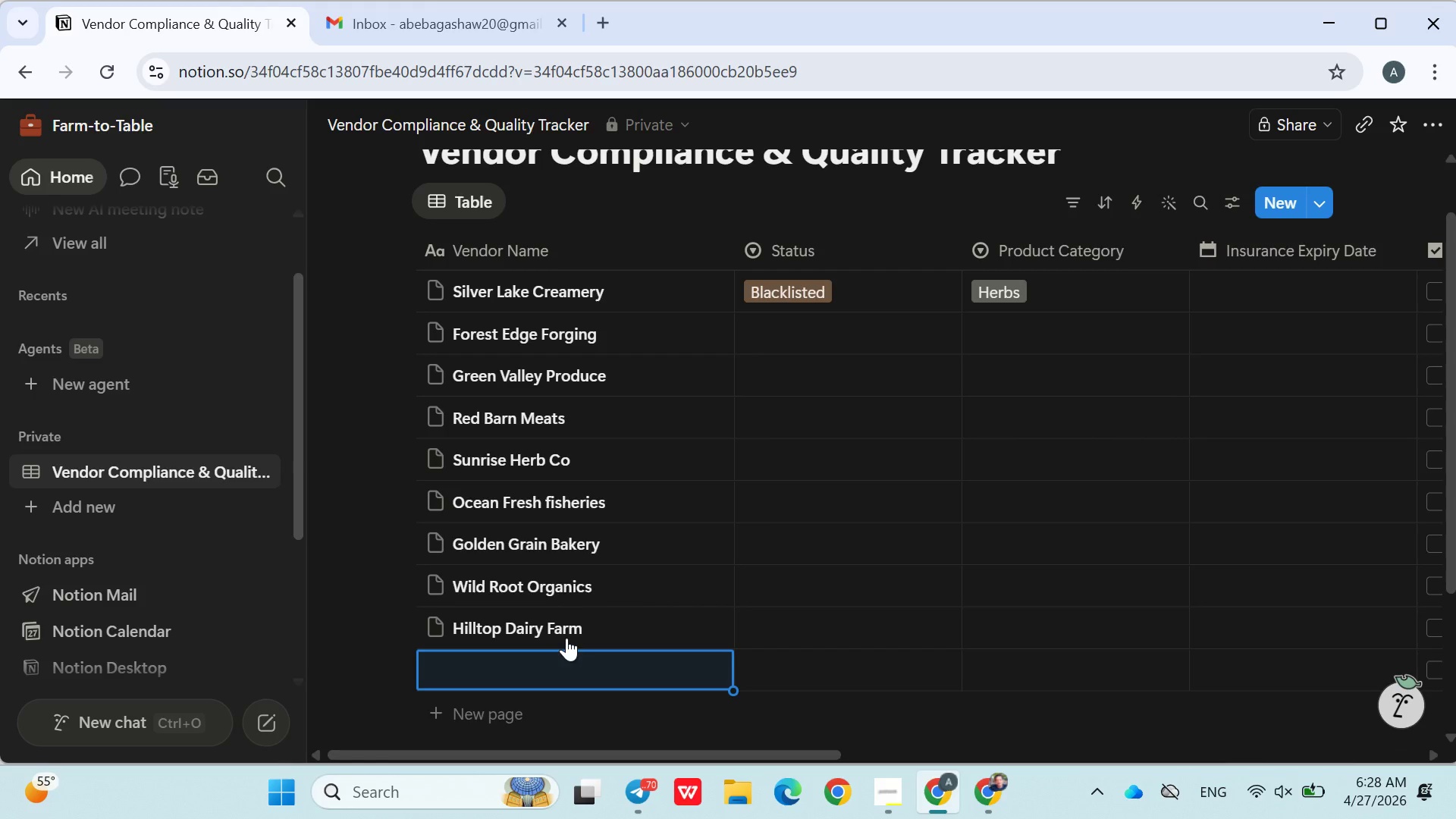 
type(Cedar Ridge Mushrooms)
 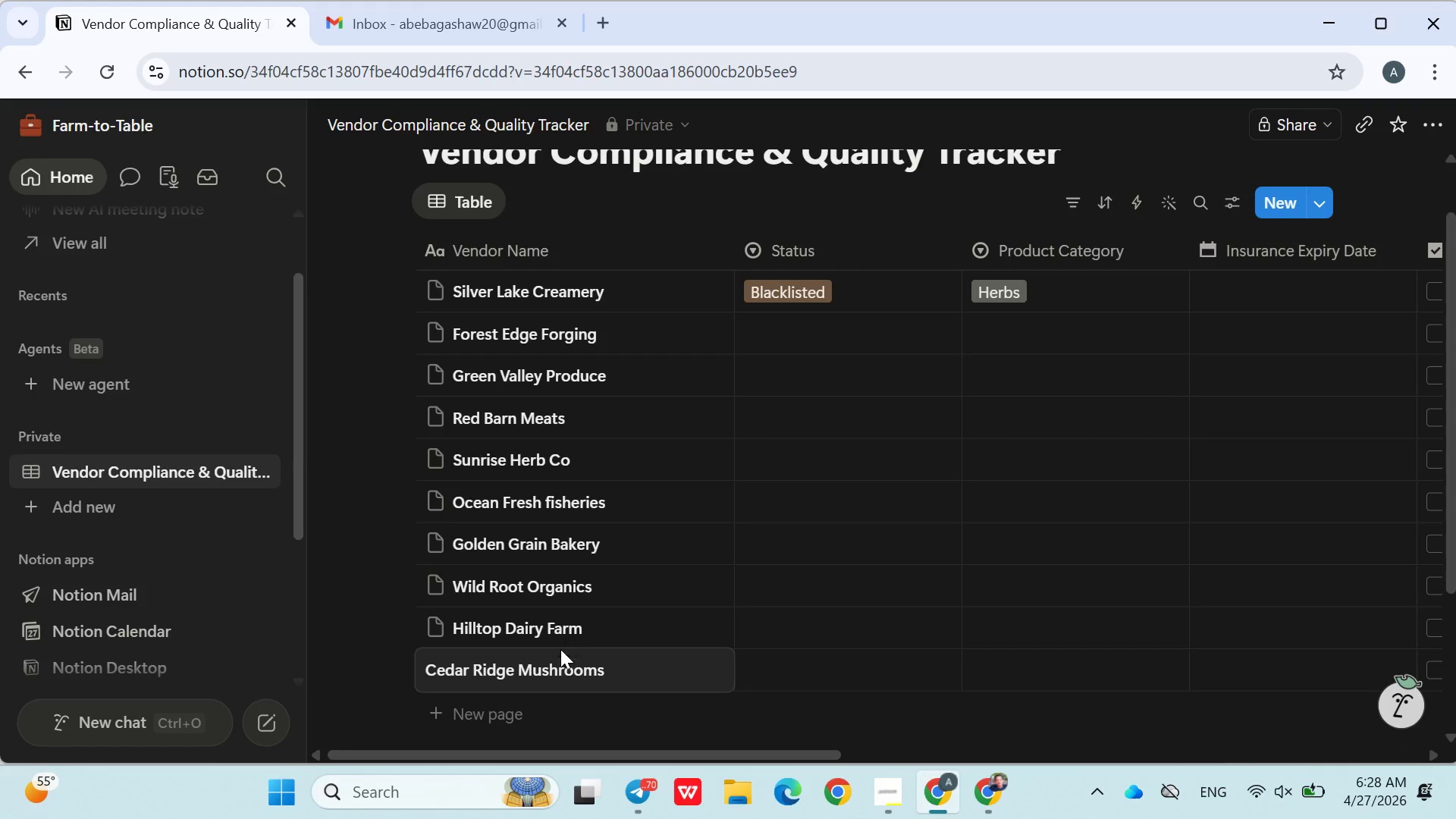 
double_click([488, 712])
 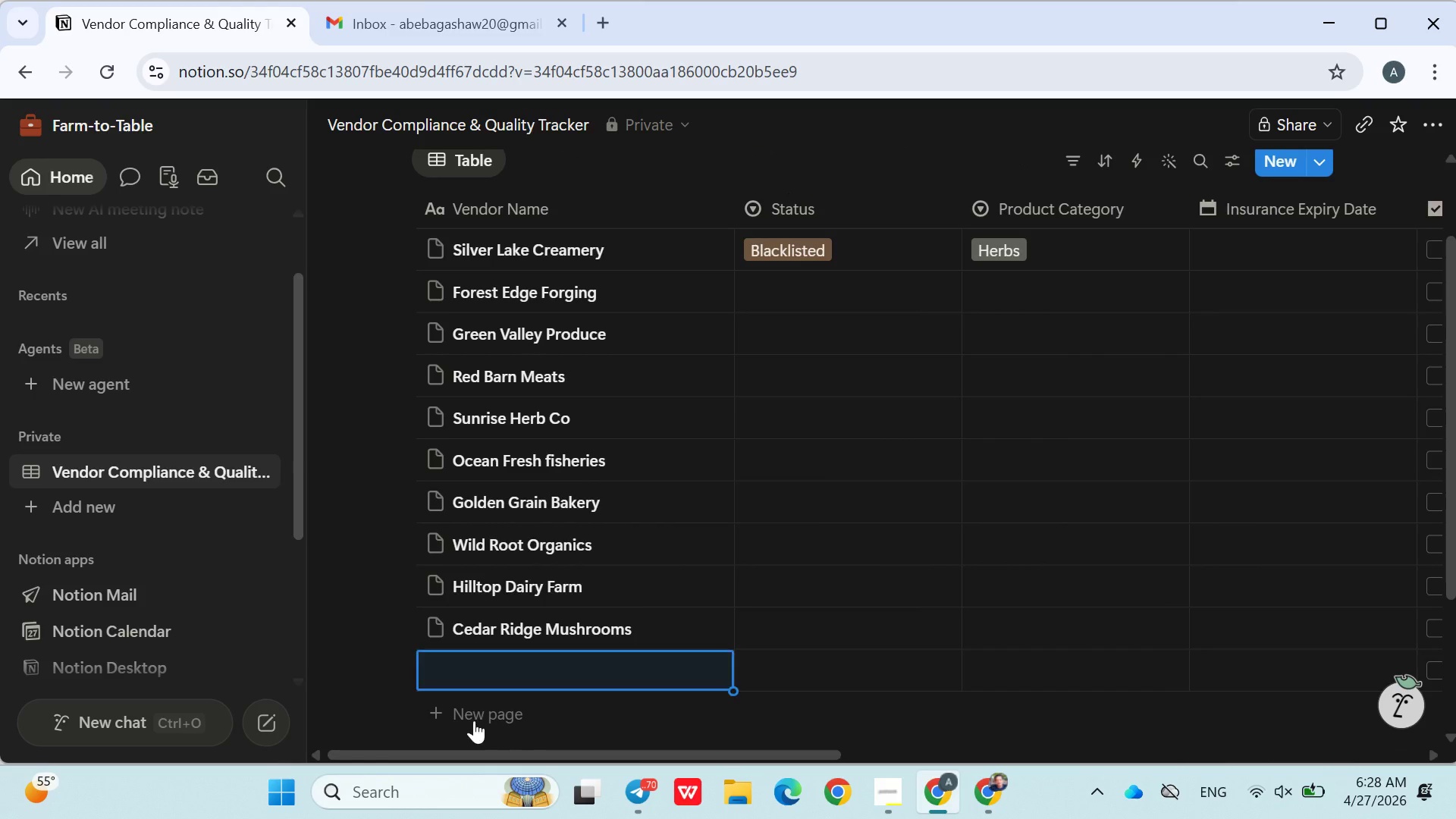 
double_click([474, 720])
 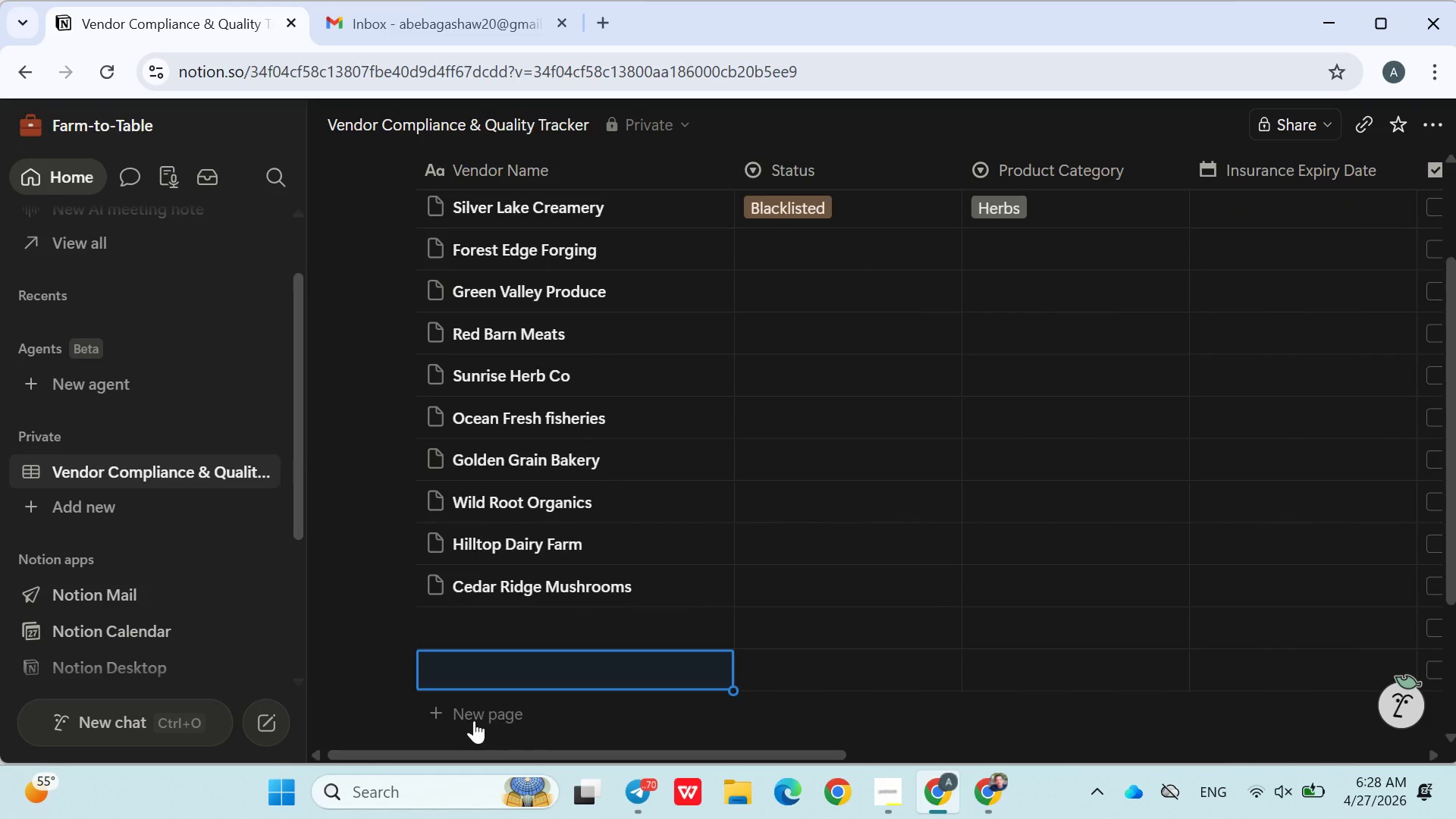 
double_click([474, 720])
 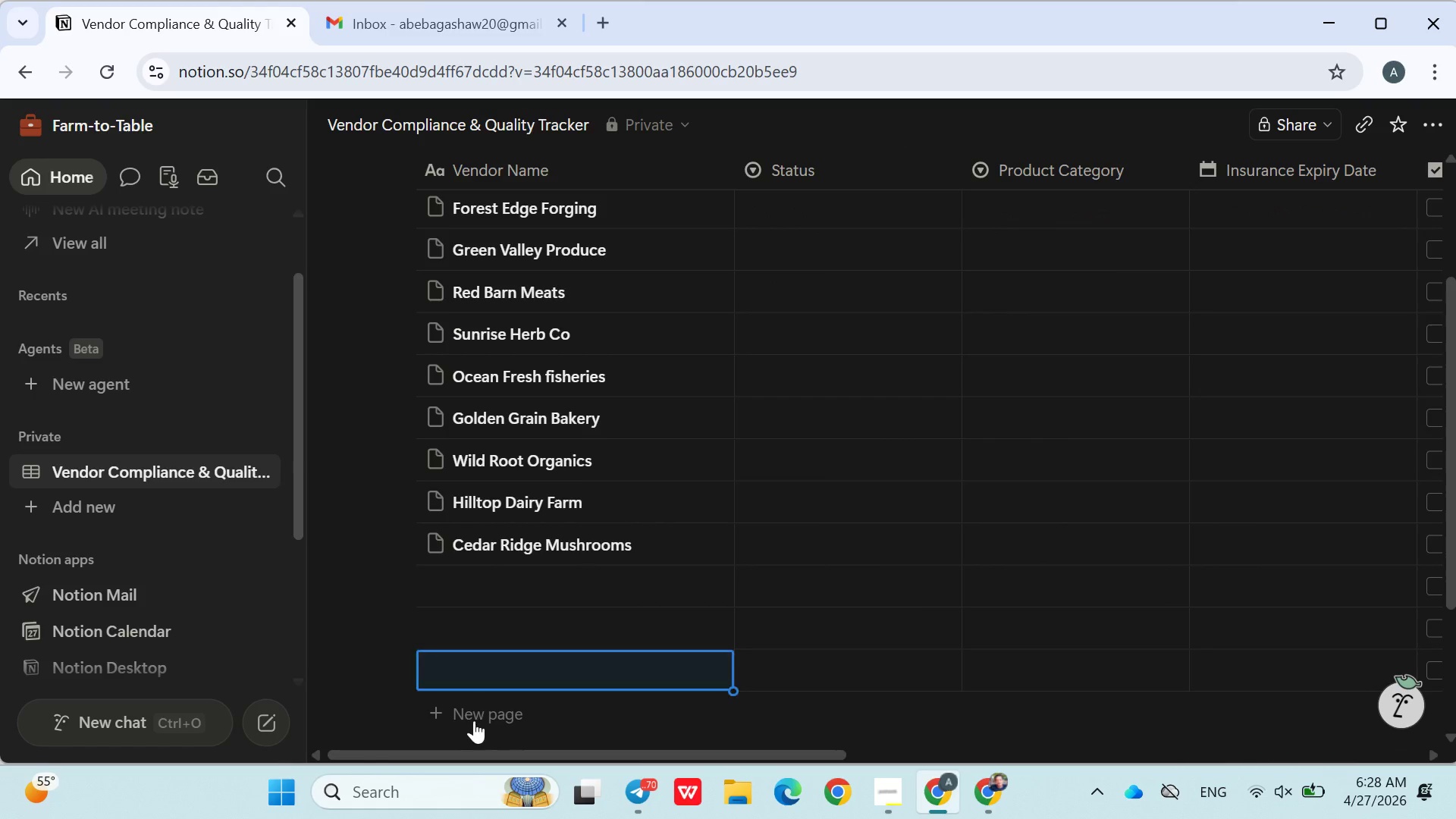 
triple_click([474, 720])
 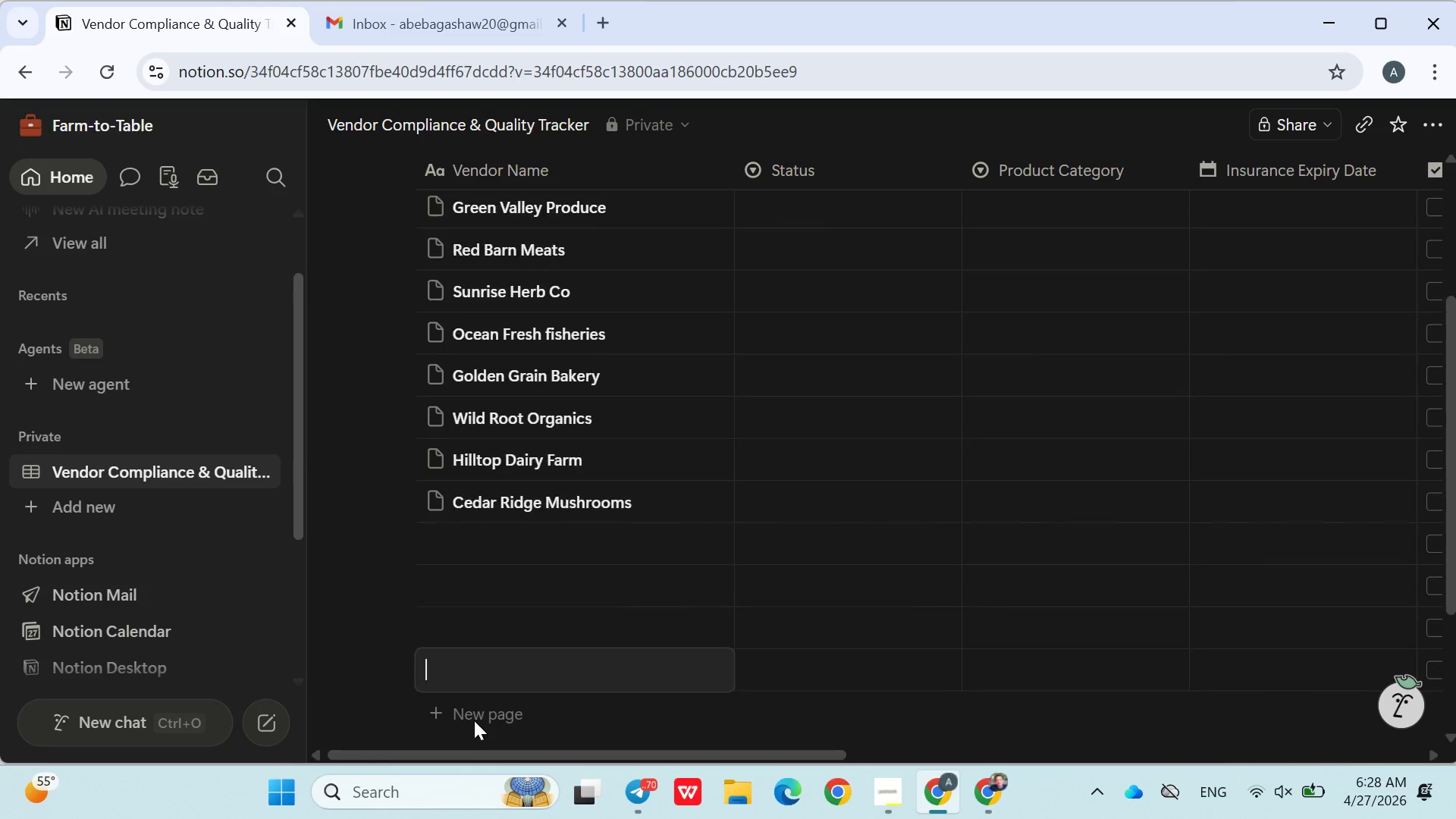 
triple_click([474, 720])
 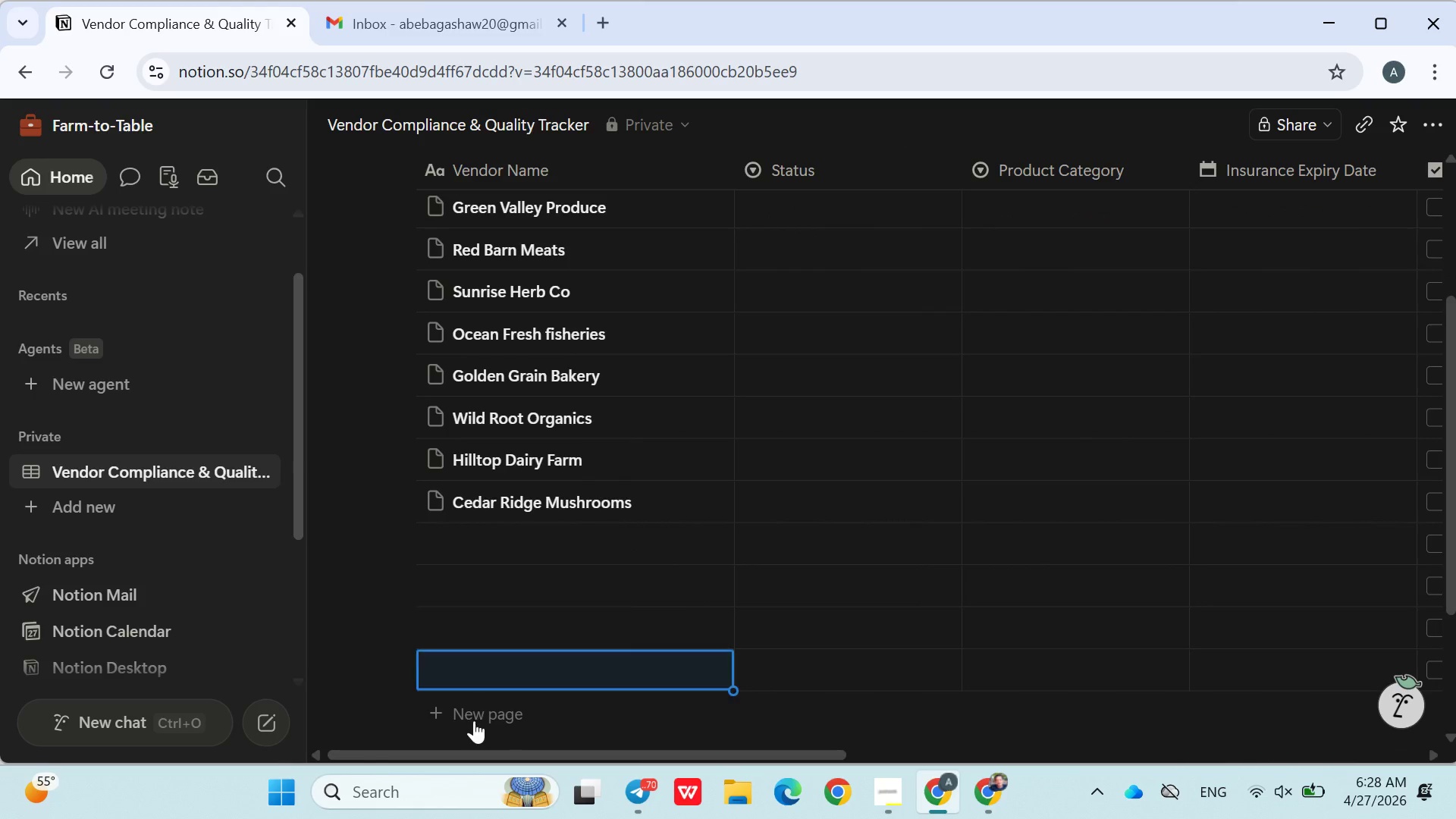 
triple_click([474, 720])
 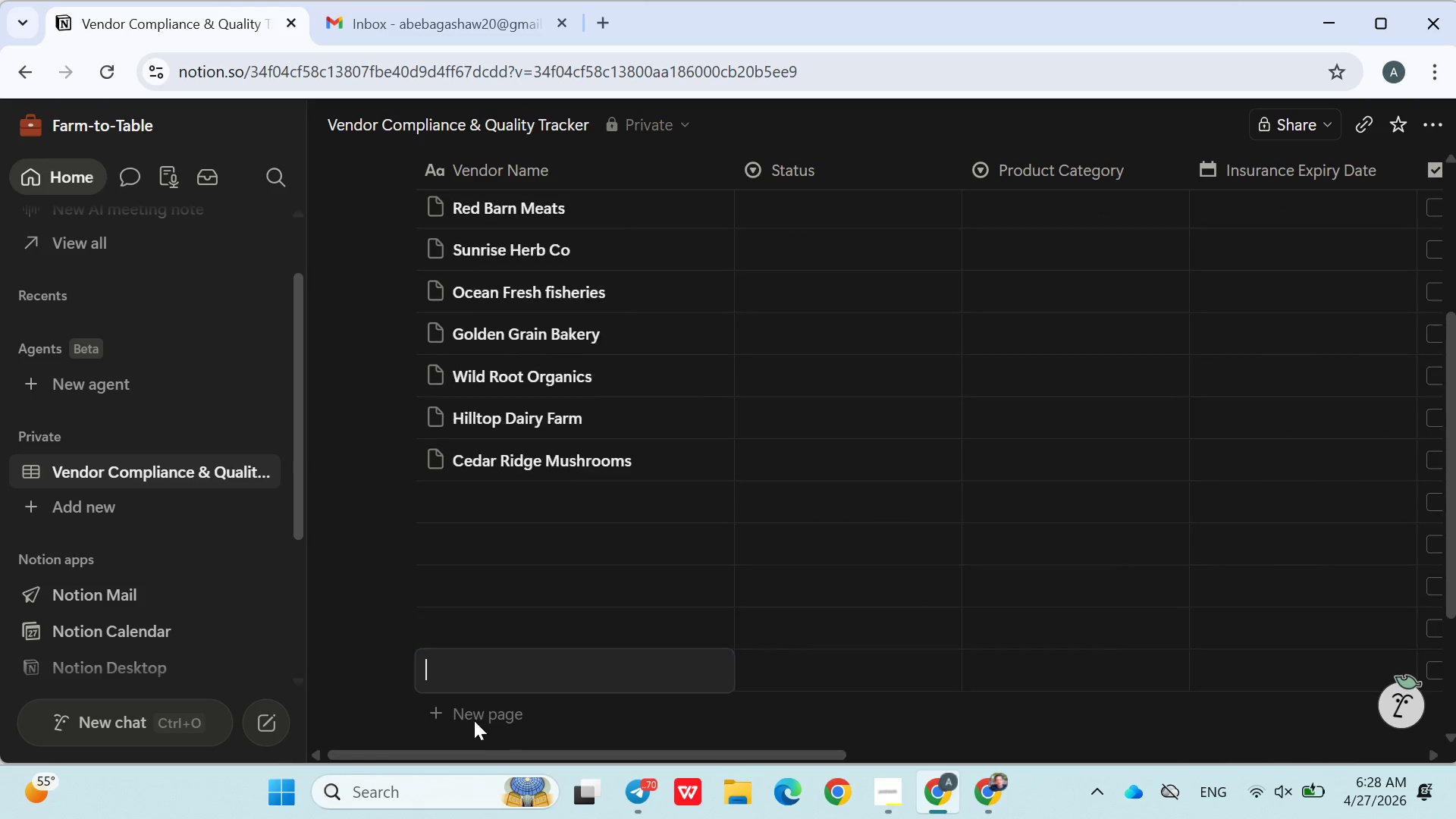 
triple_click([474, 720])
 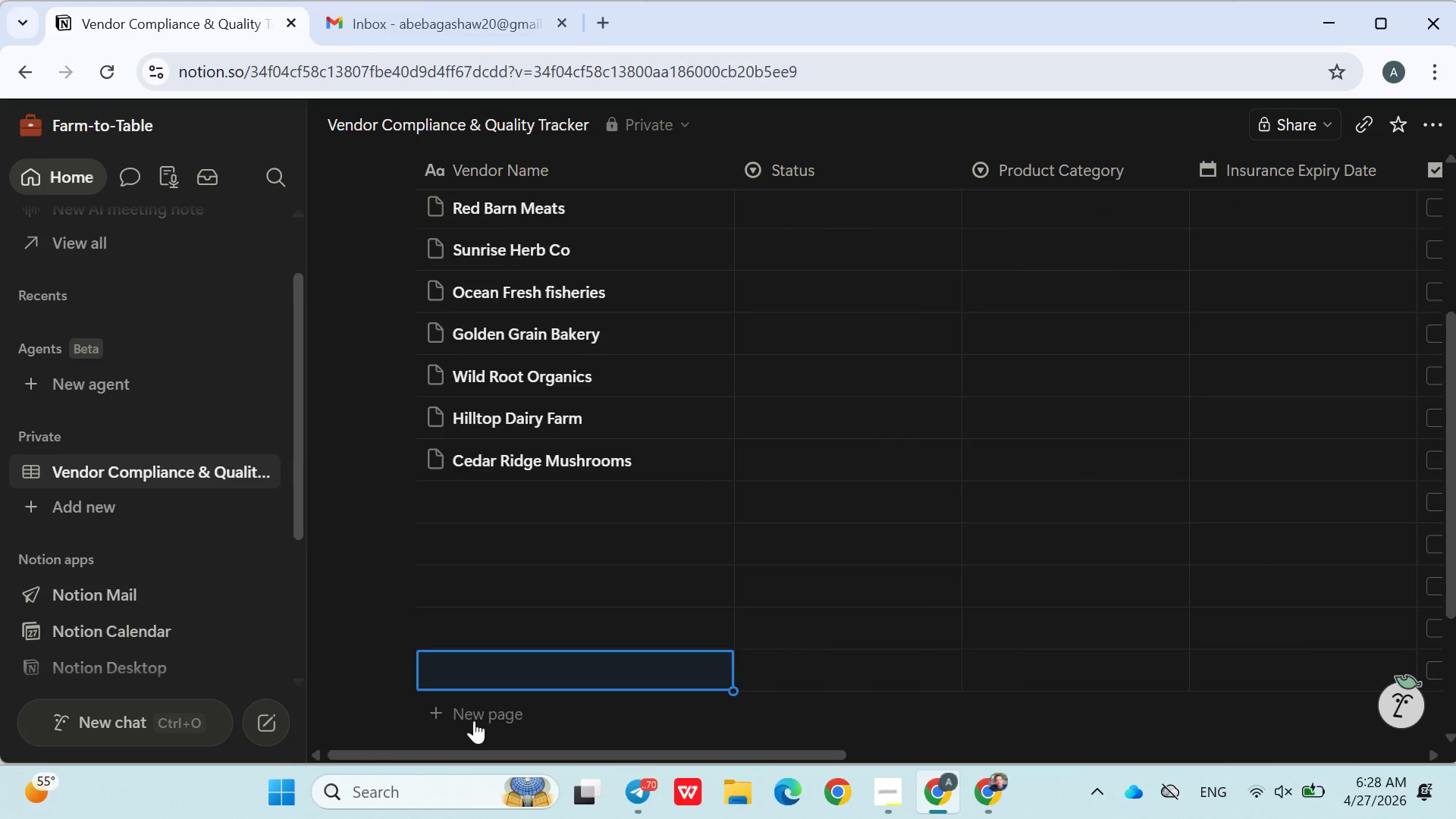 
triple_click([474, 720])
 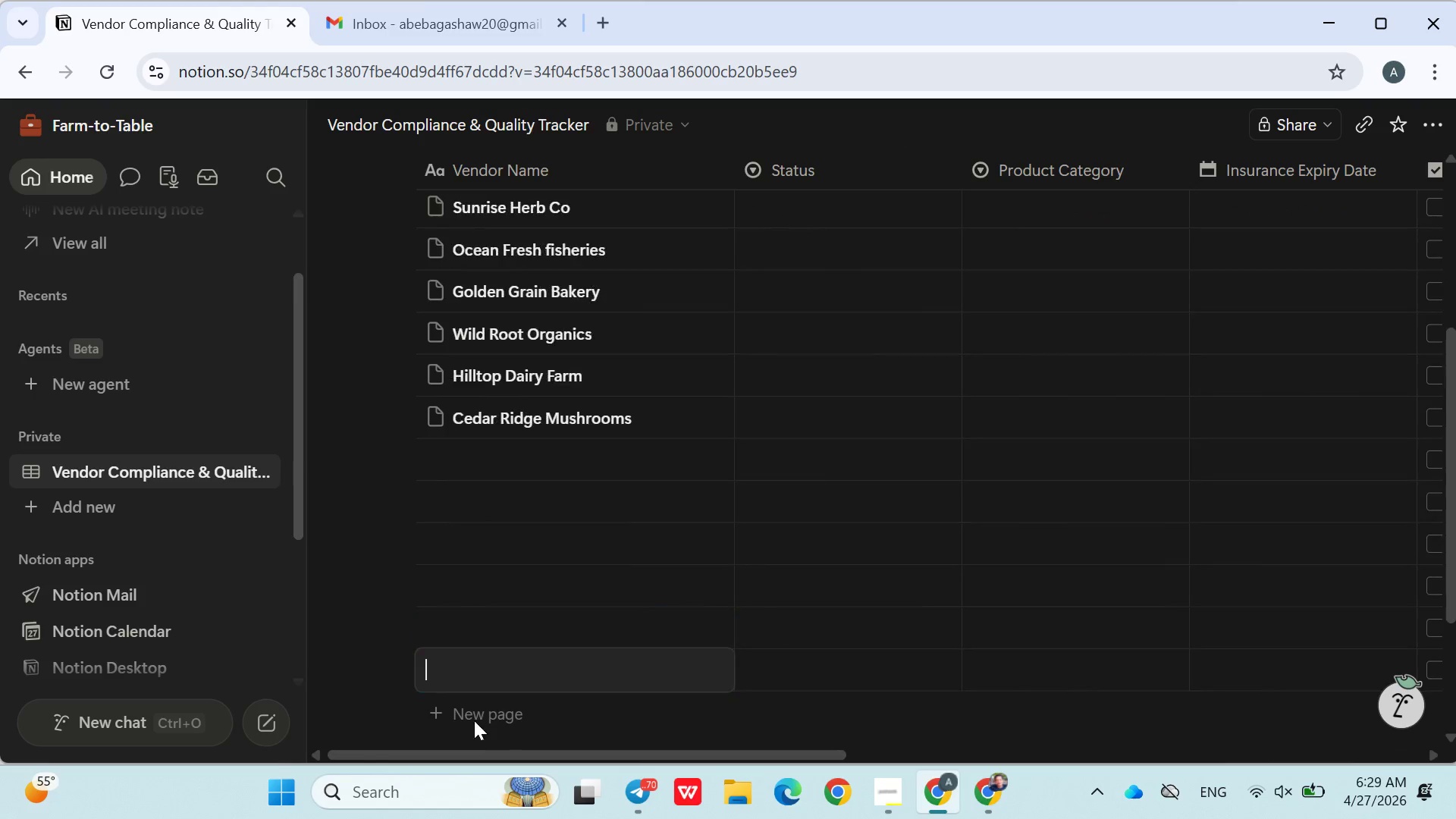 
triple_click([474, 720])
 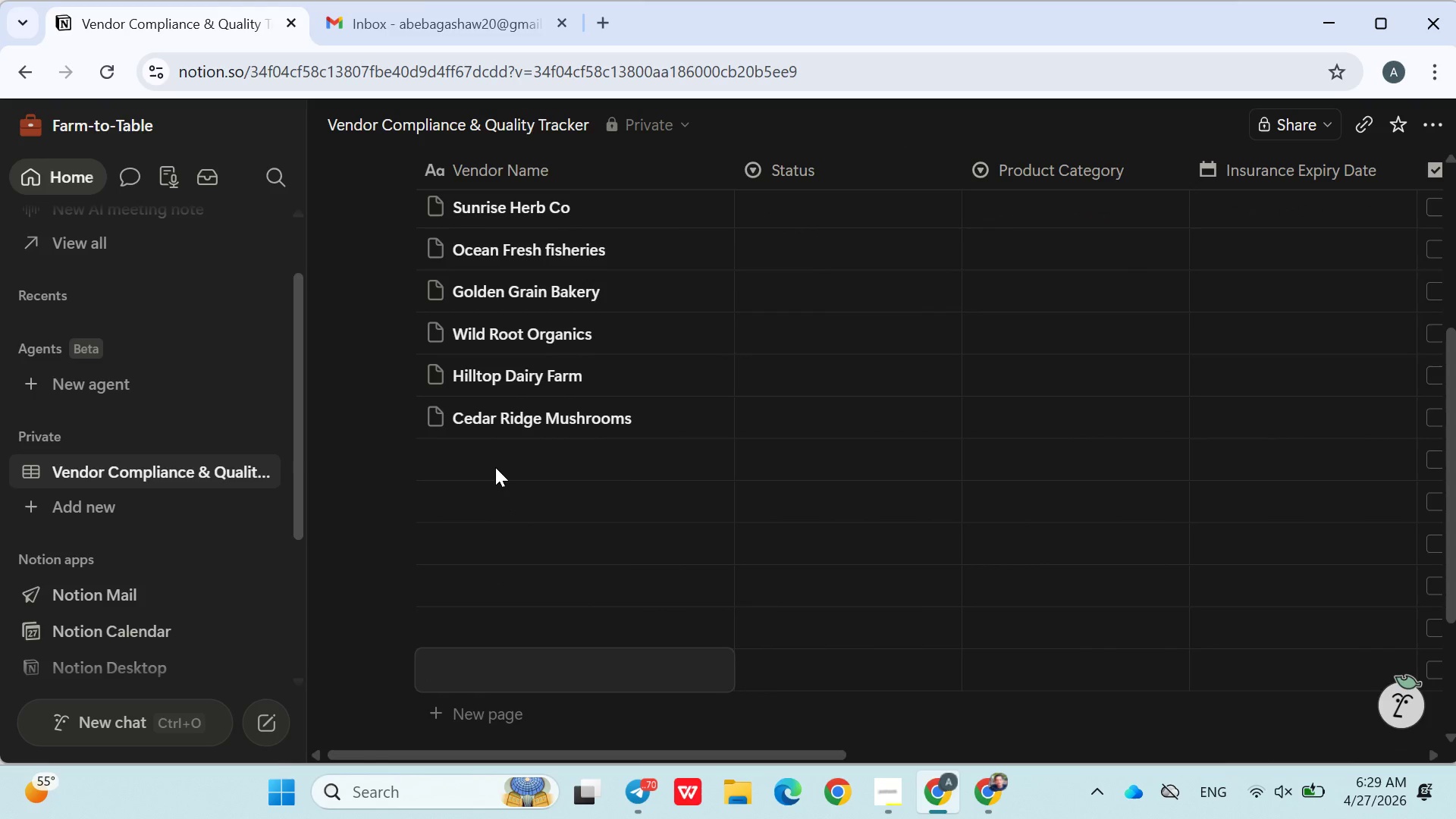 
left_click([495, 467])
 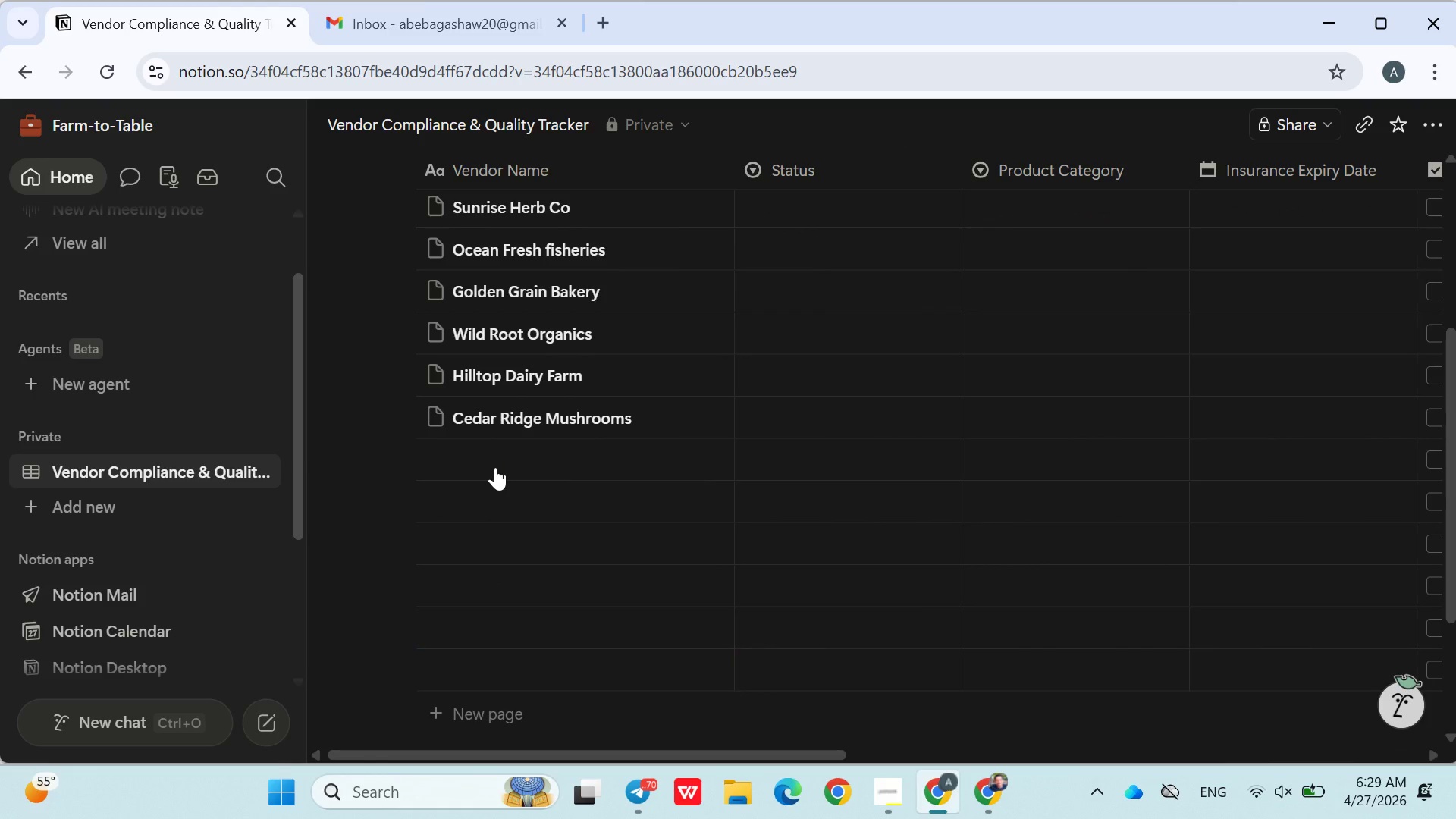 
left_click([495, 467])
 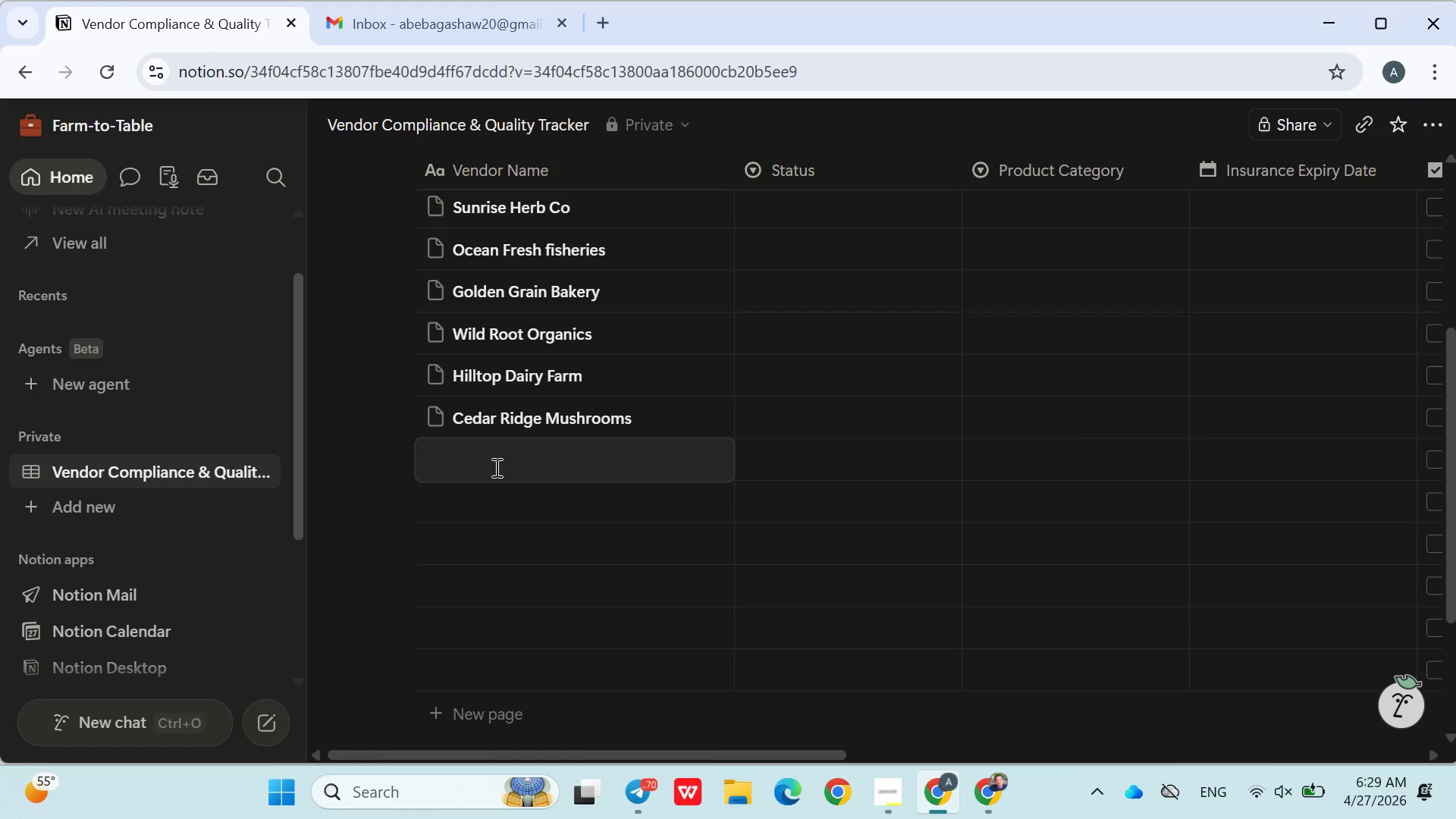 
wait(5.19)
 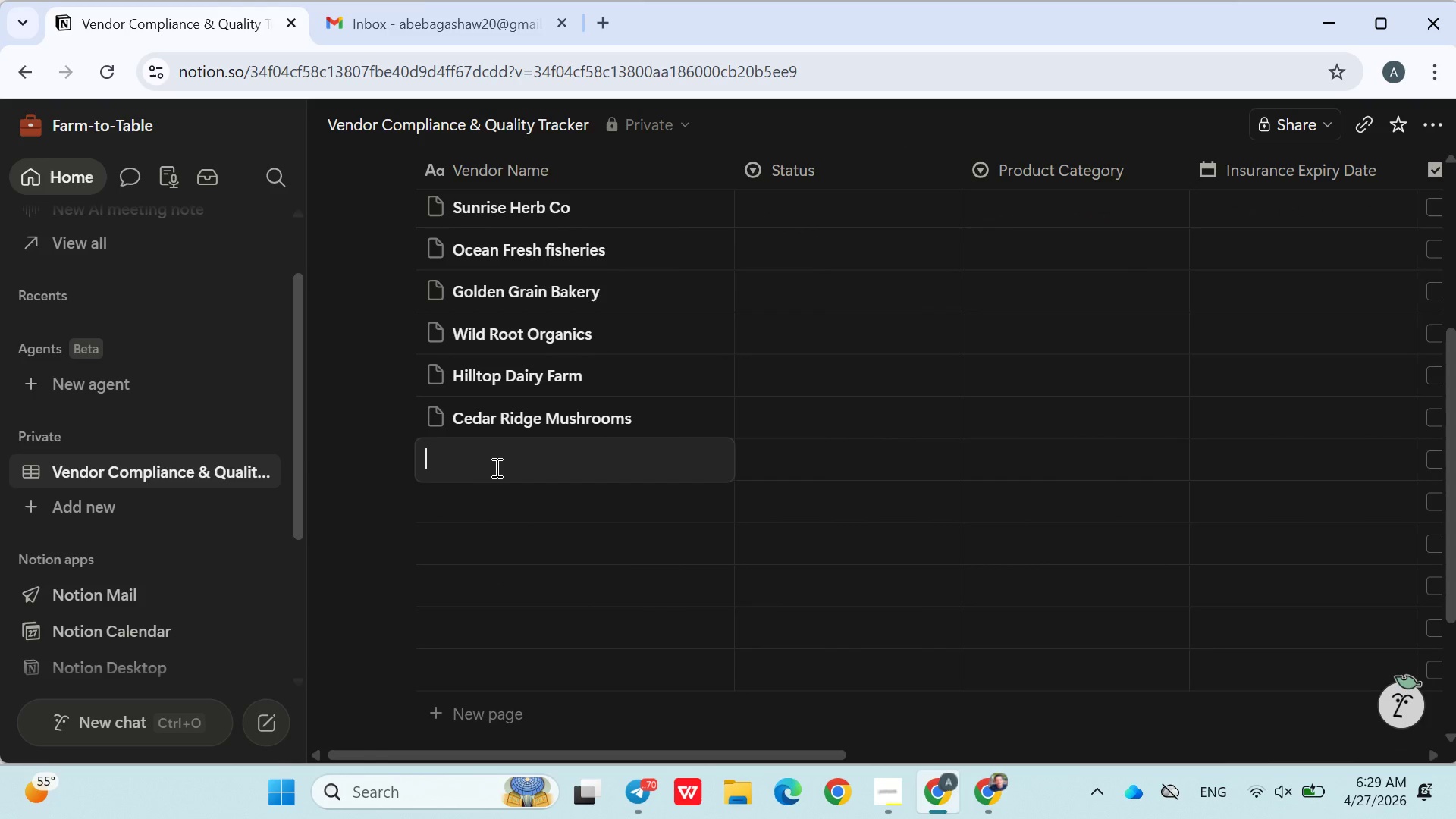 
type(Mead)
 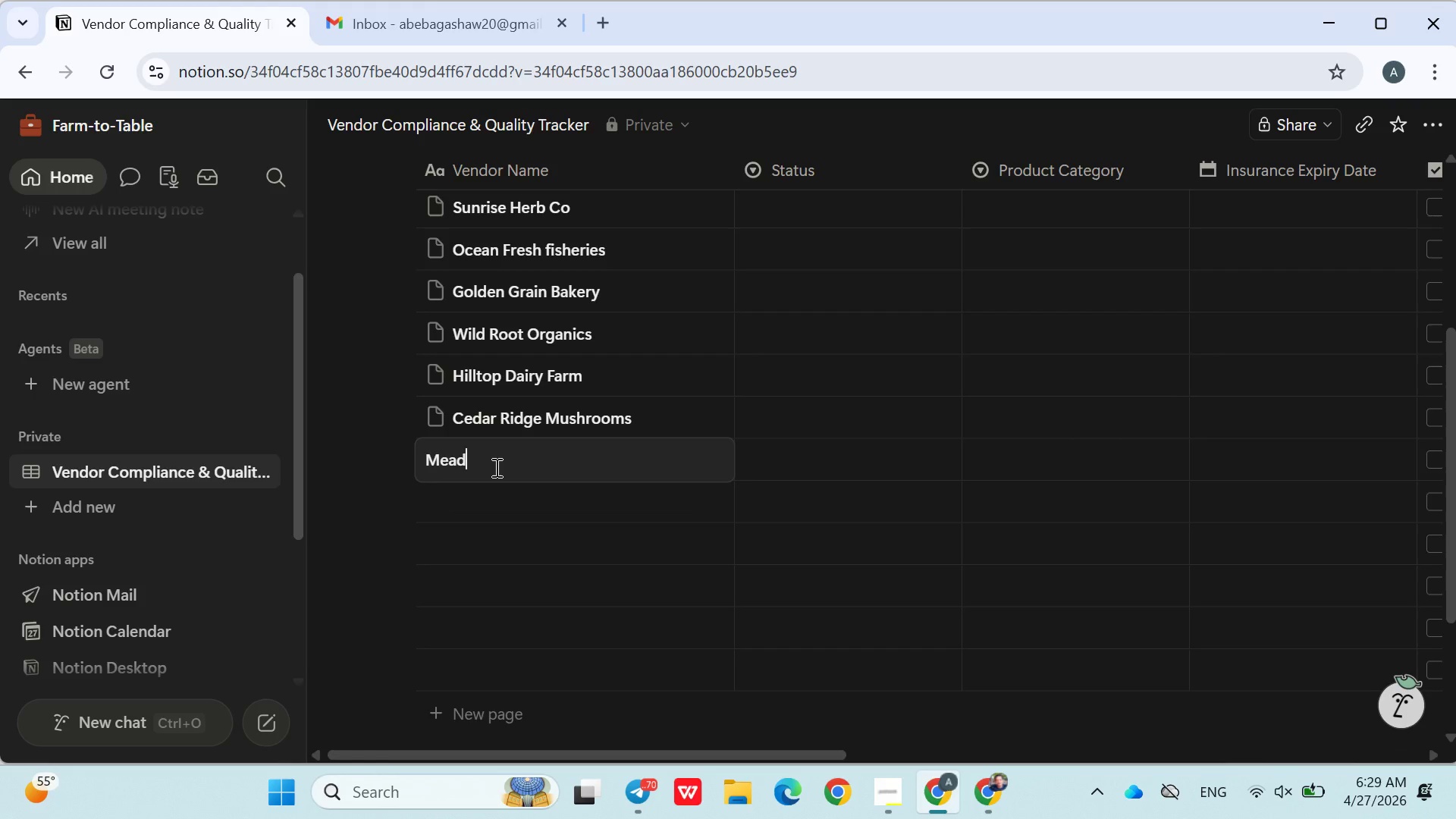 
type(owbook Eggs)
 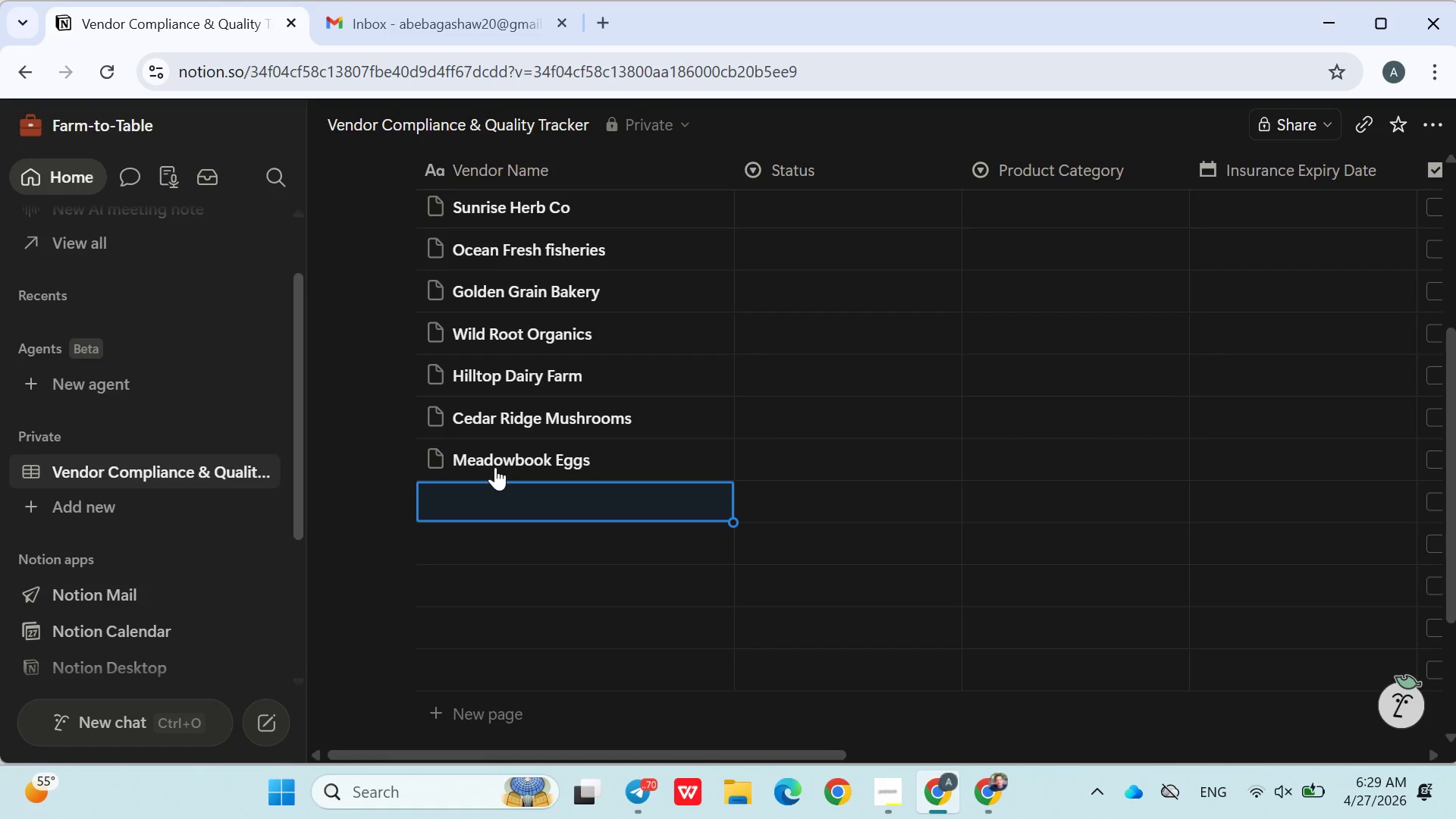 
key(Enter)
 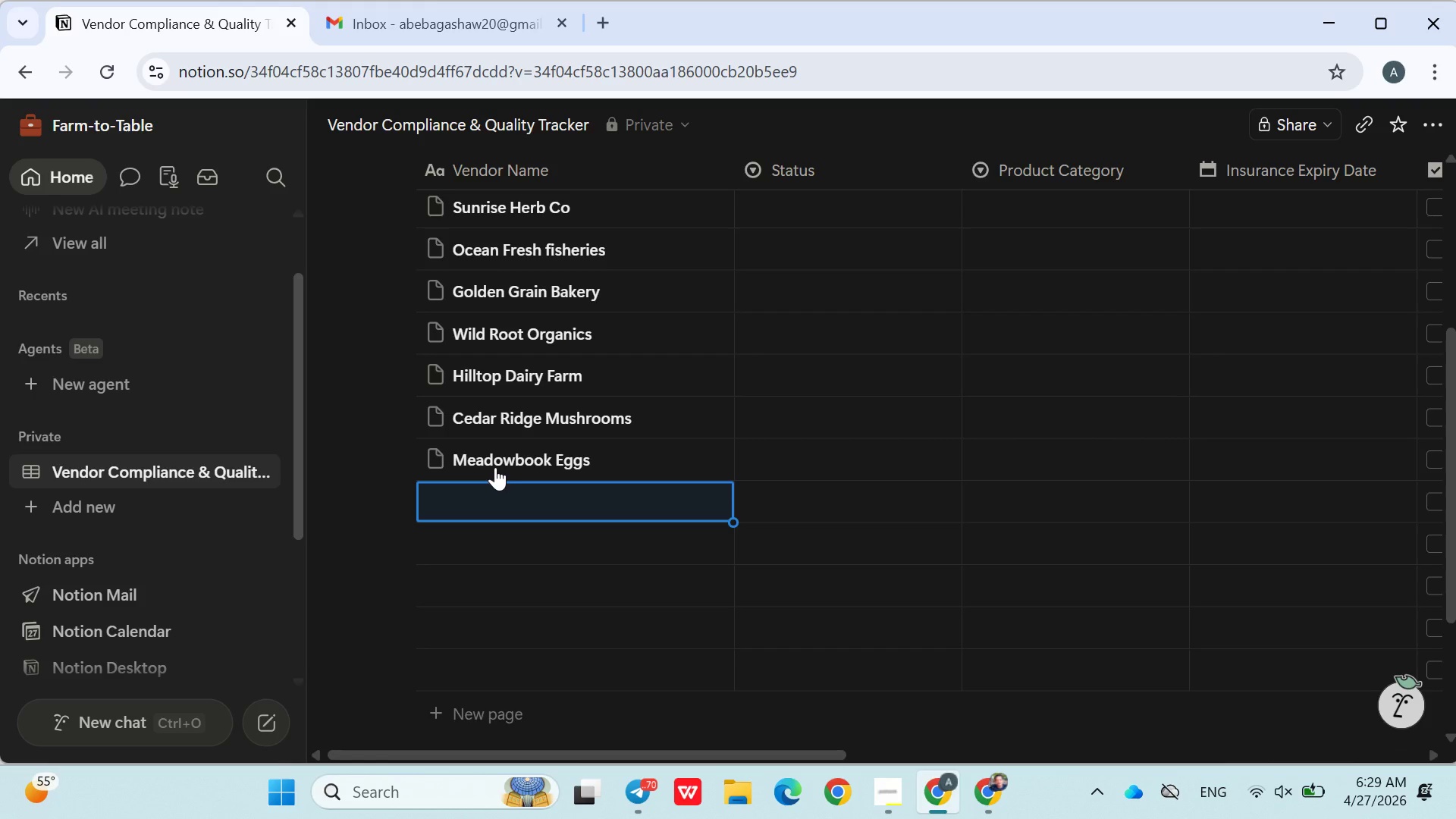 
type(Ironwood Game meats)
 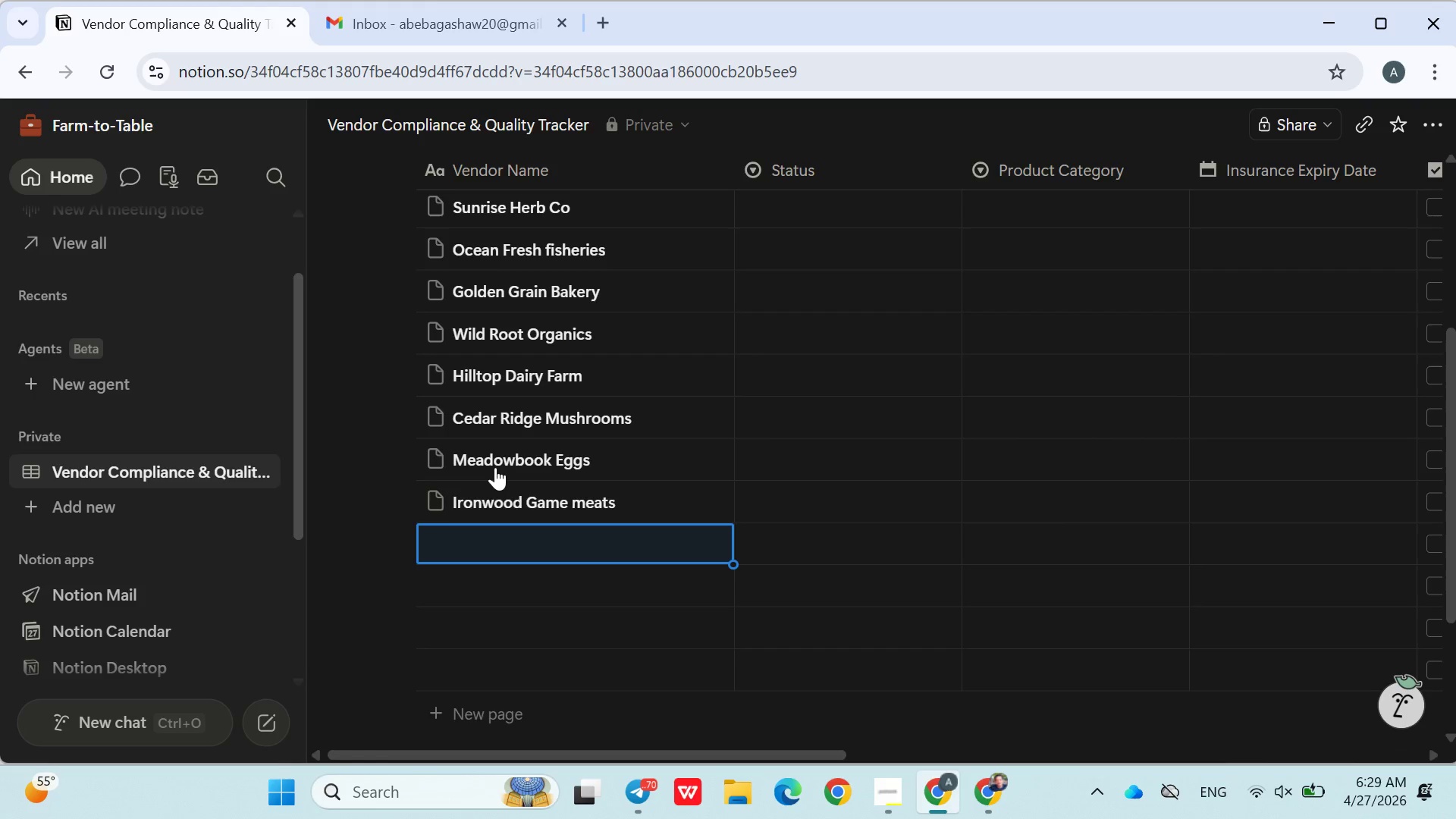 
key(Enter)
 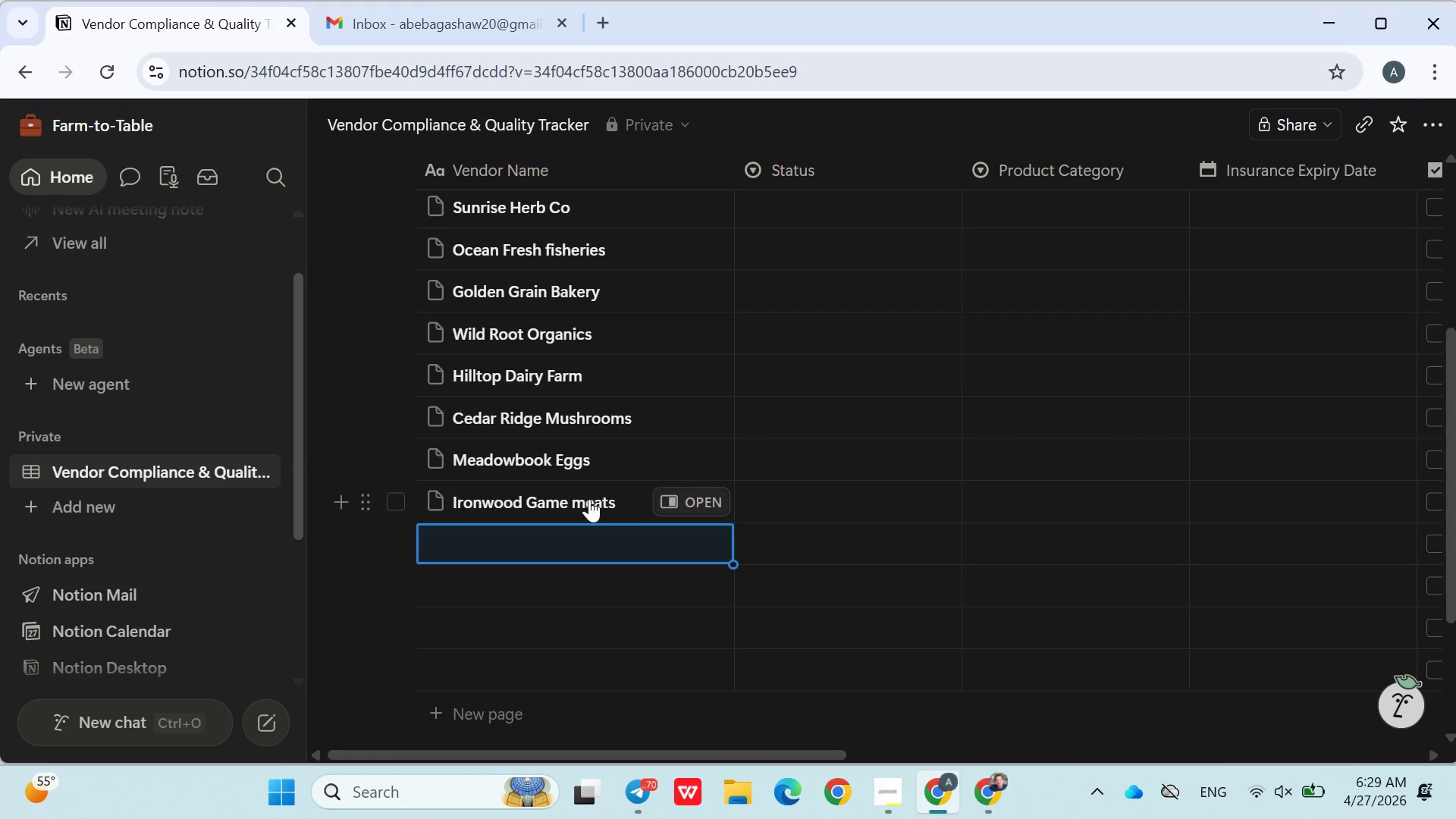 
double_click([589, 499])
 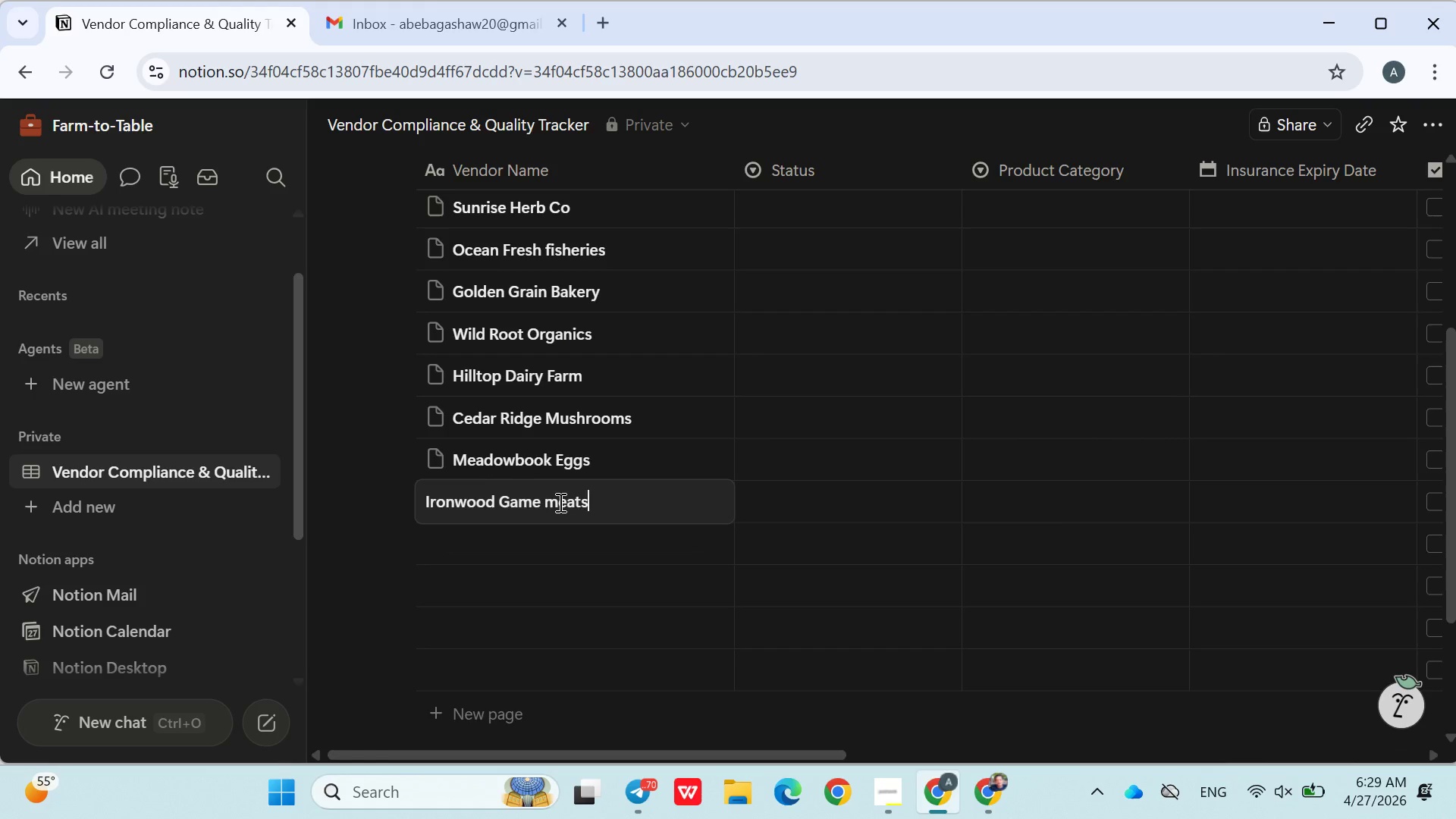 
left_click([559, 502])
 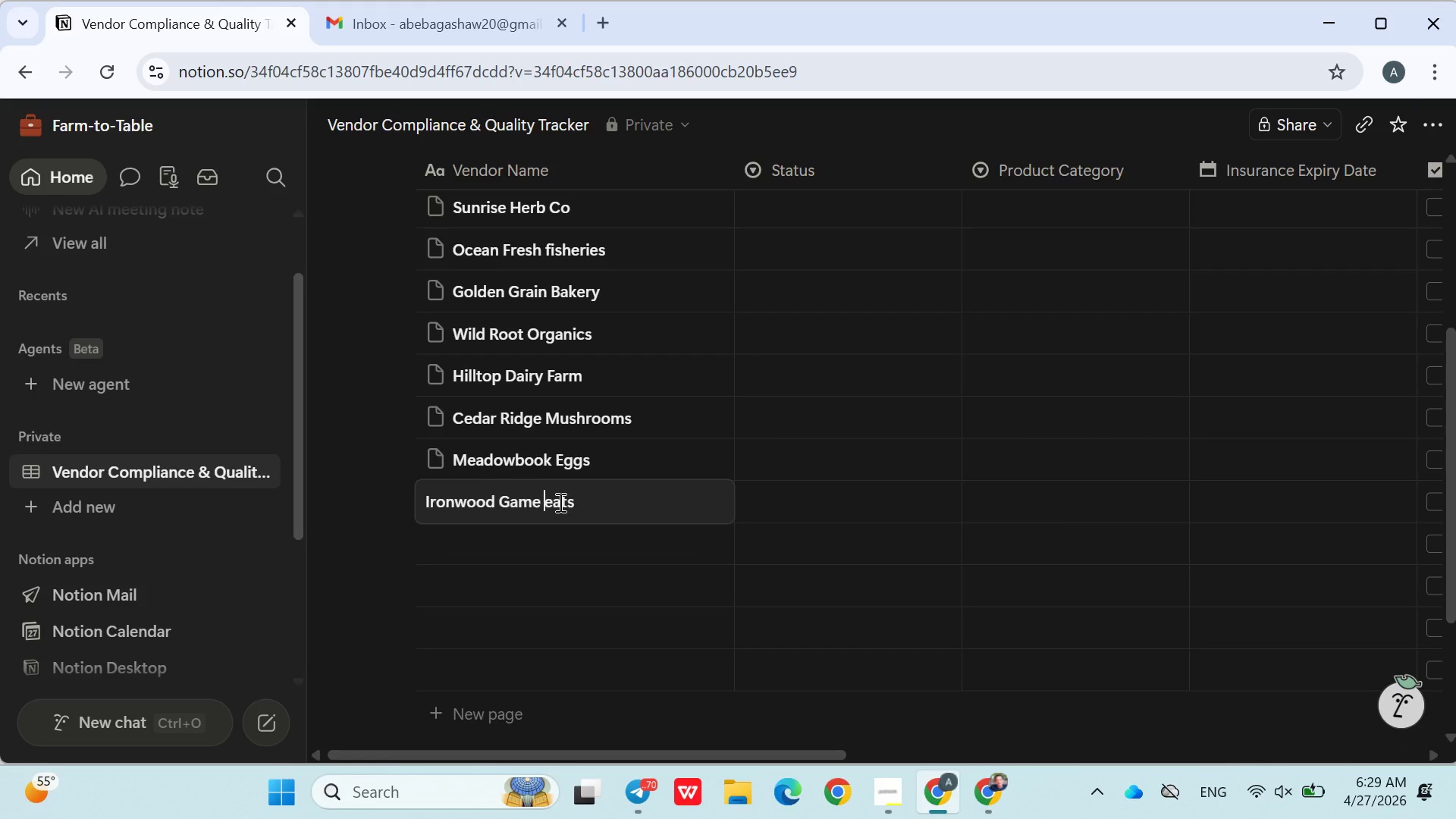 
key(Backspace)
 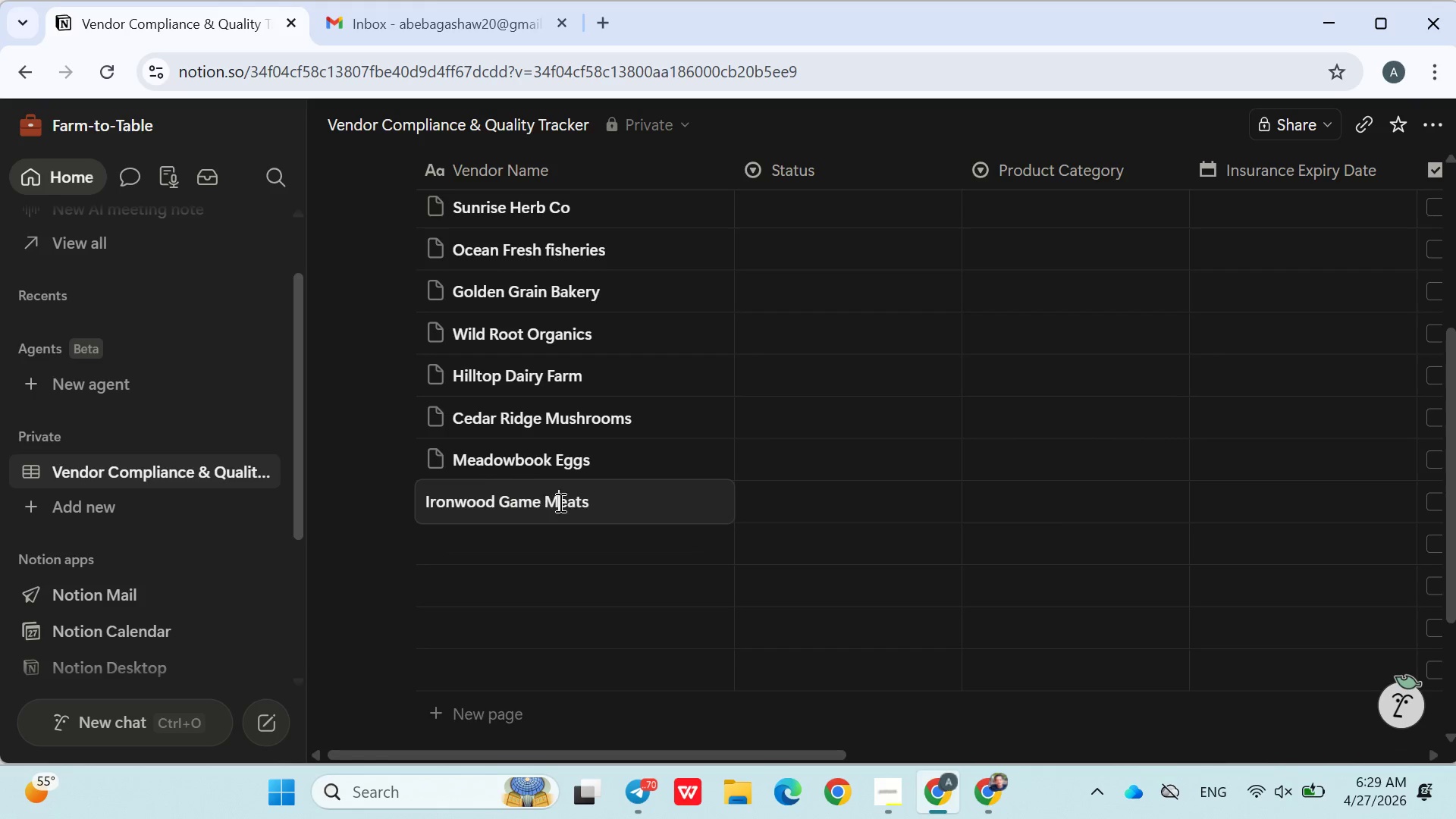 
key(Shift+ShiftLeft)
 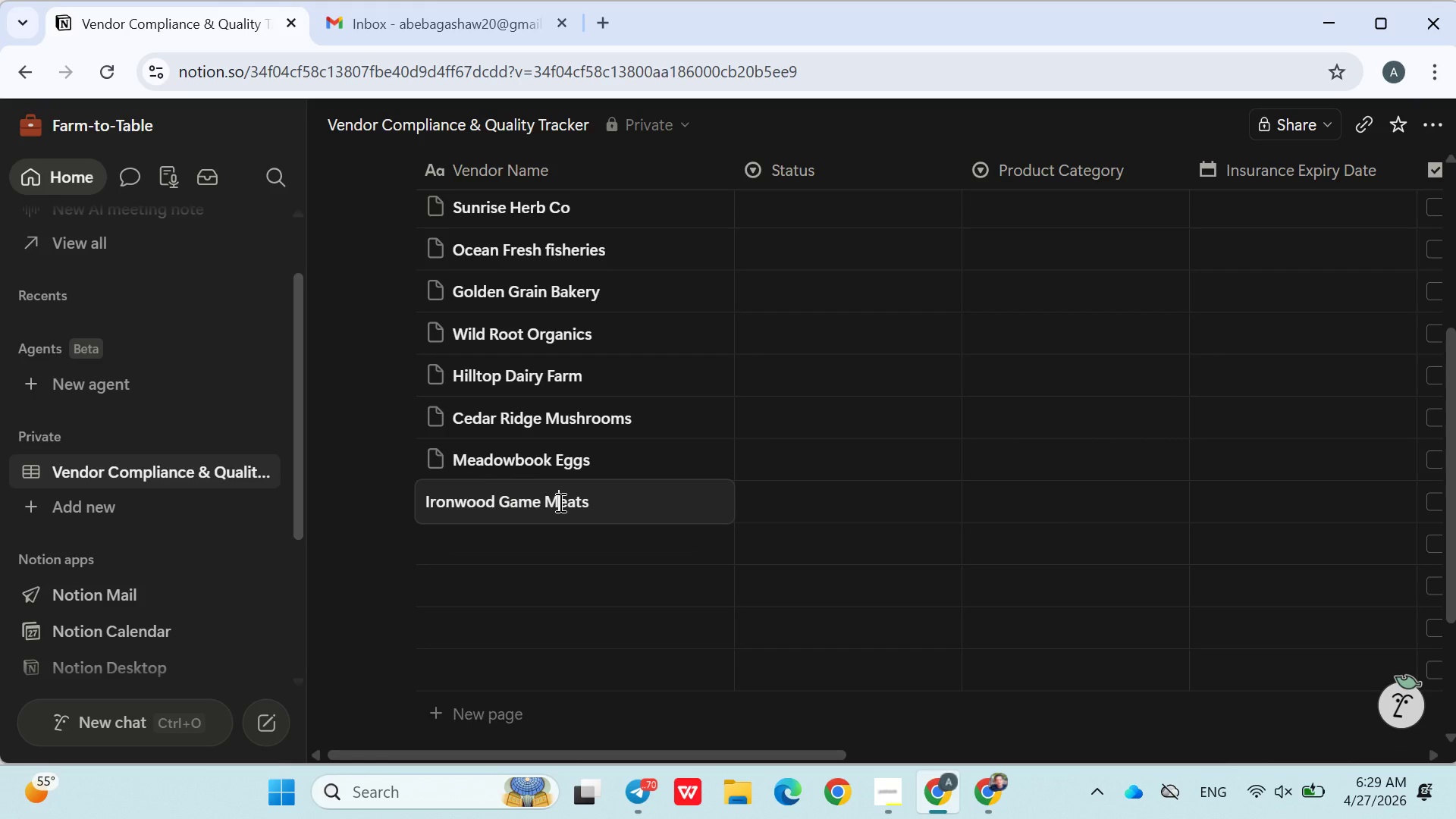 
key(Shift+M)
 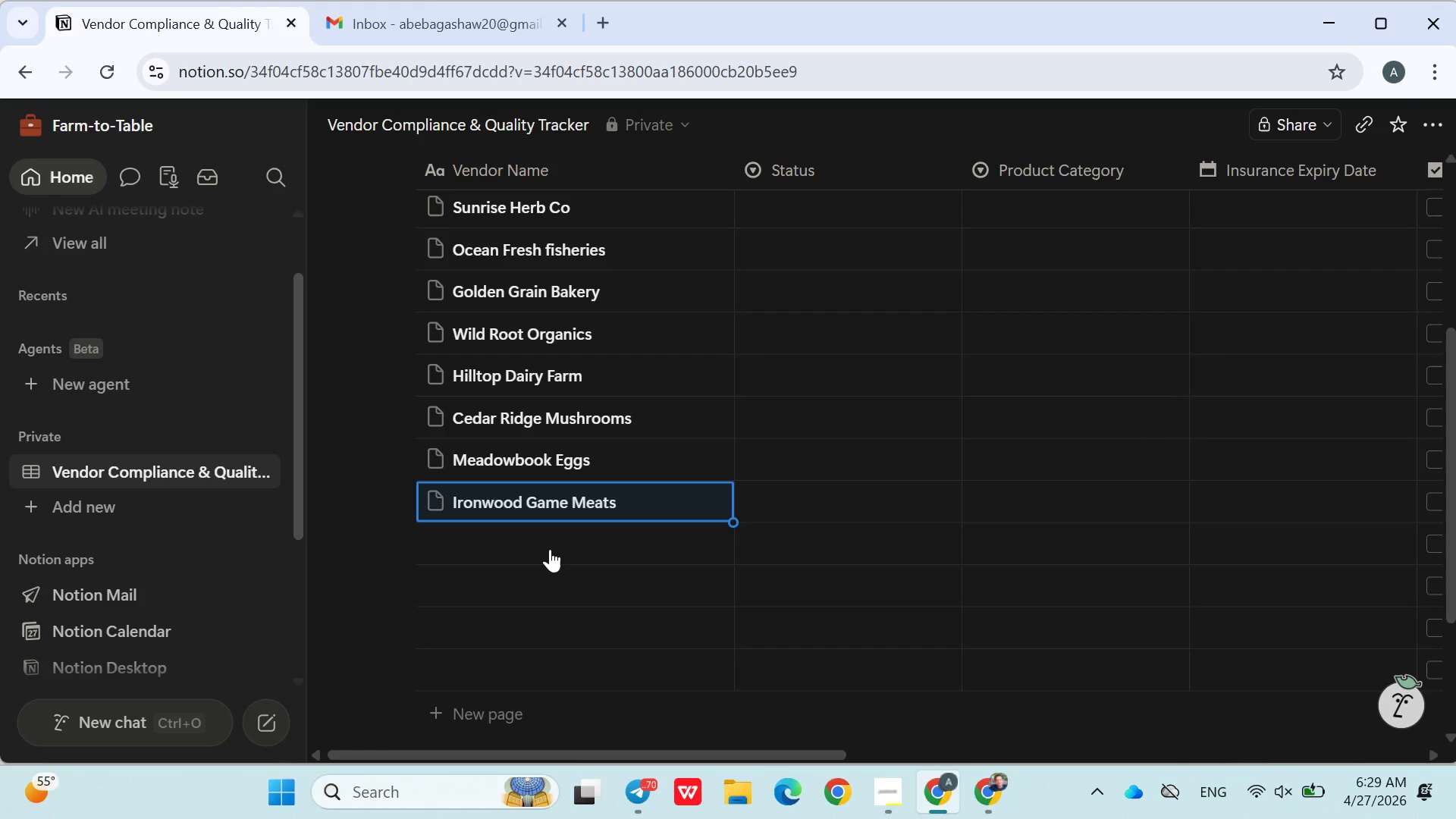 
double_click([550, 549])
 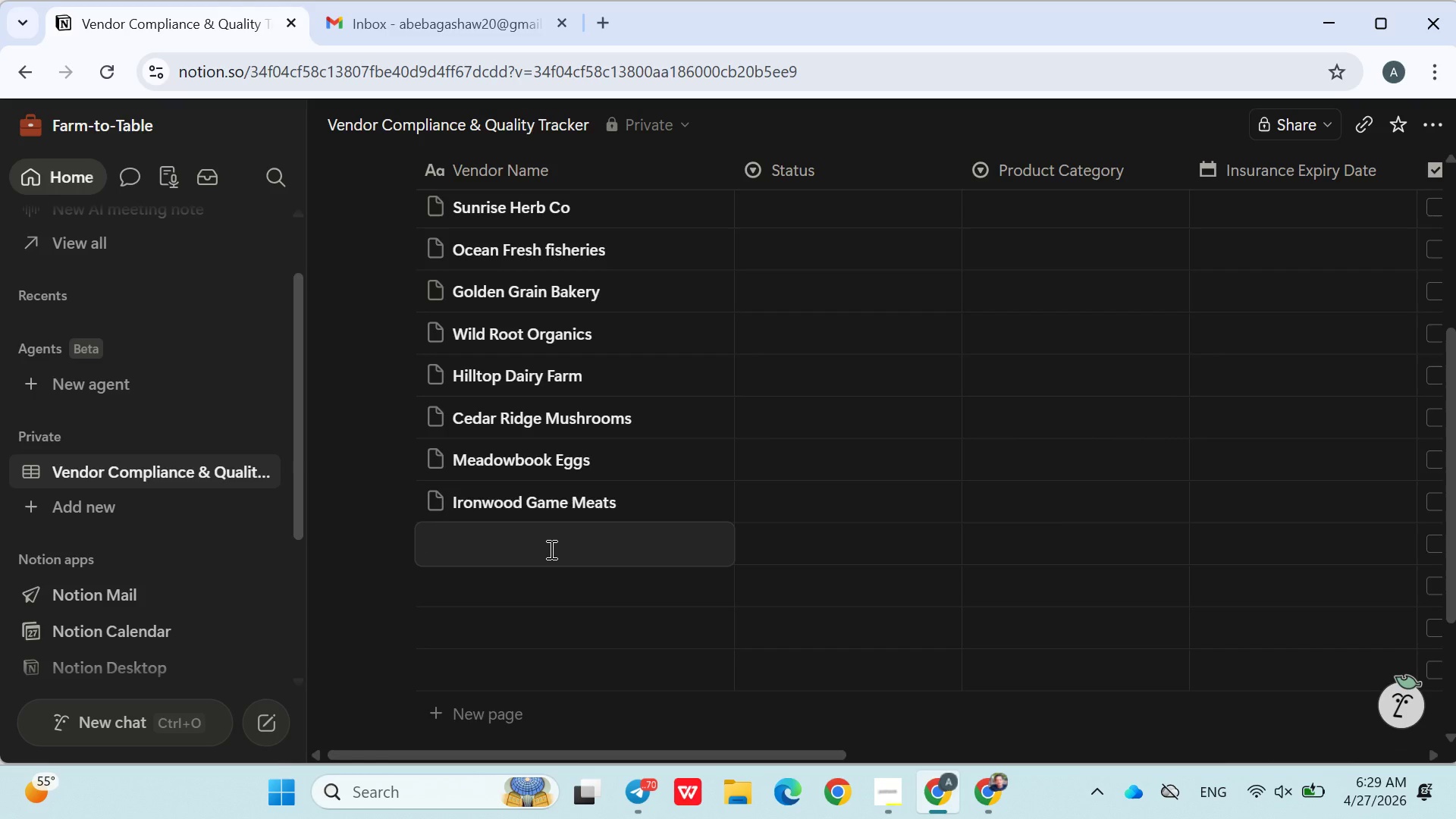 
wait(7.75)
 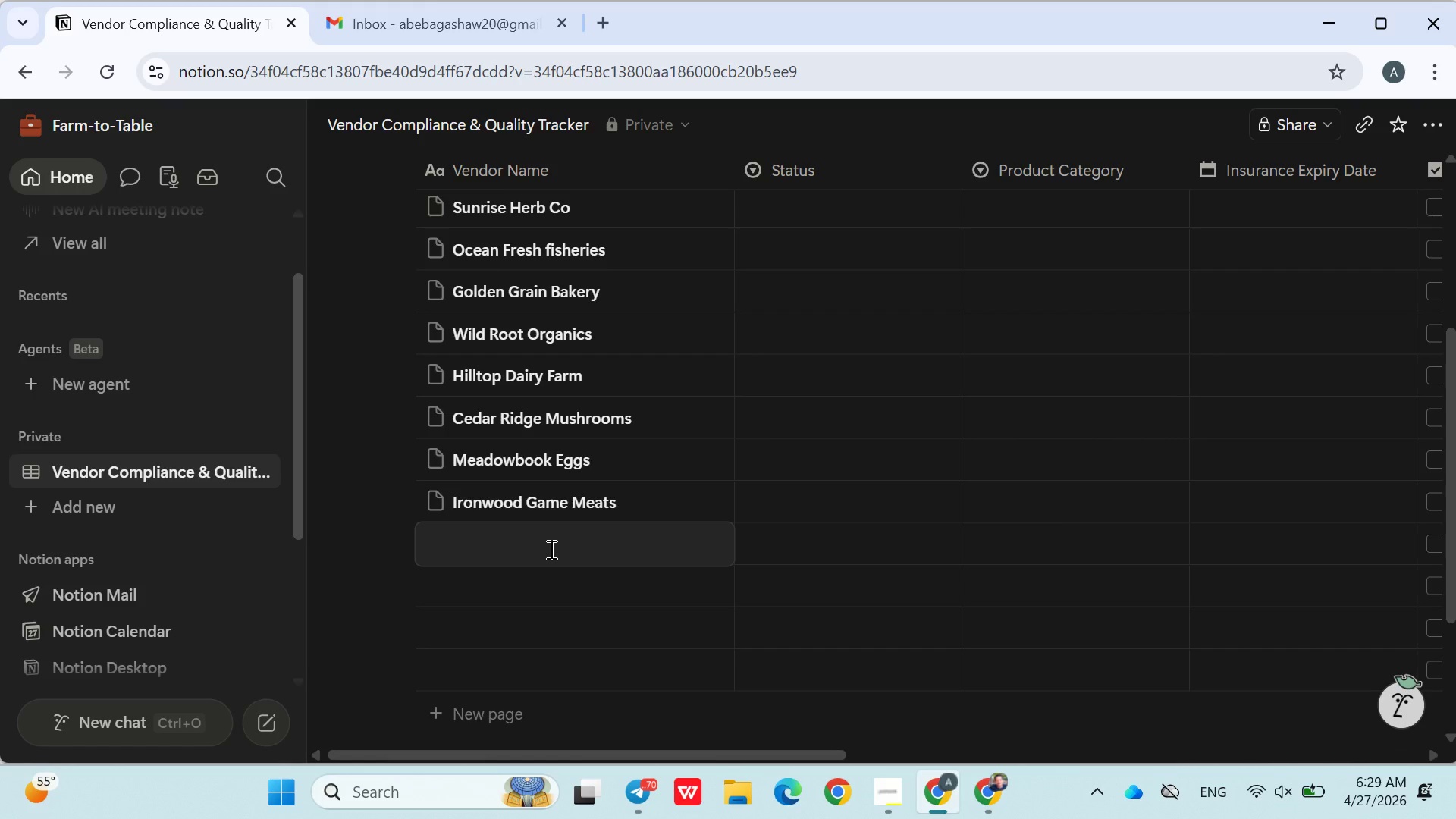 
type(Riverbend s)
key(Backspace)
type(Seafood)
 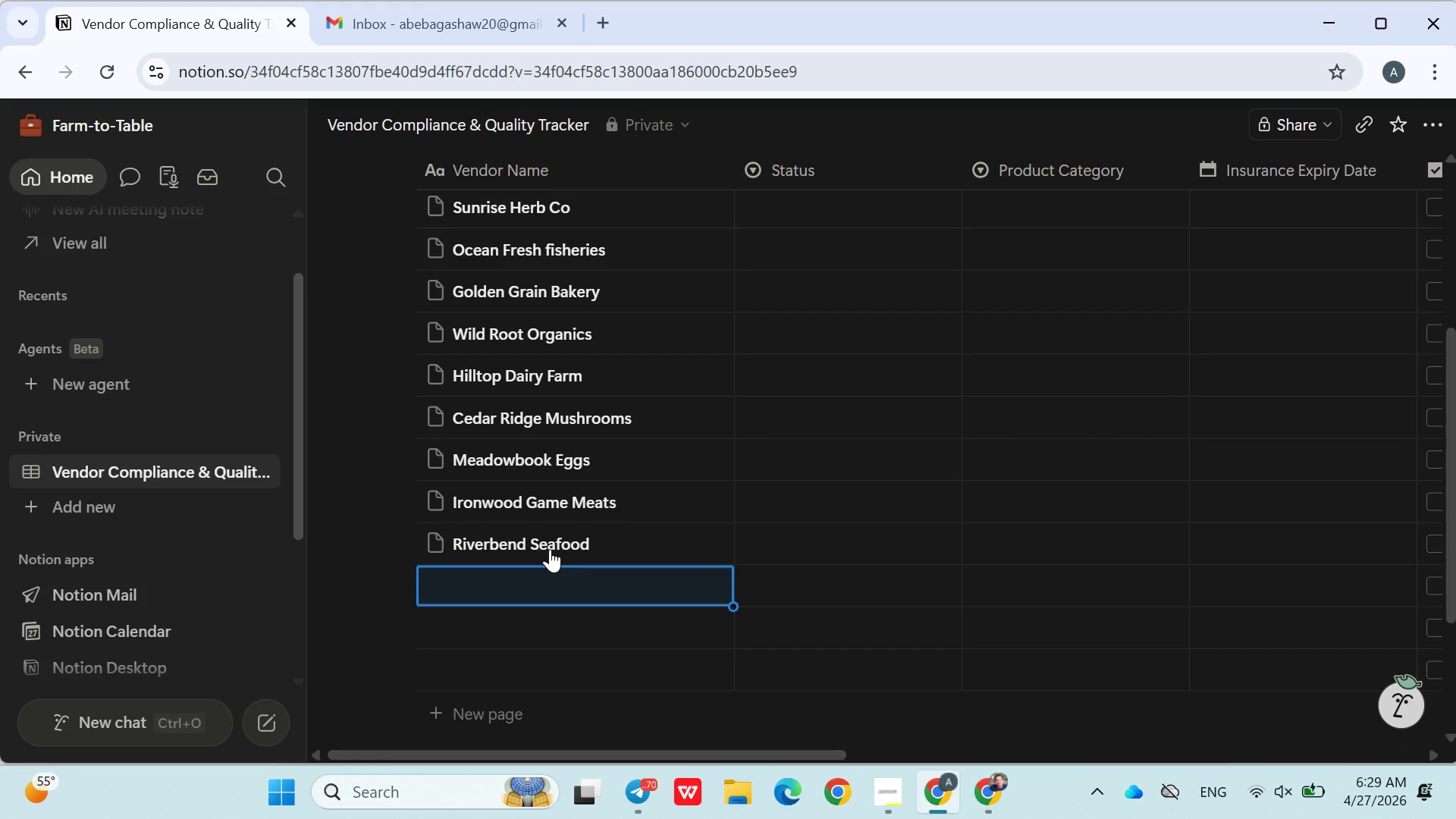 
 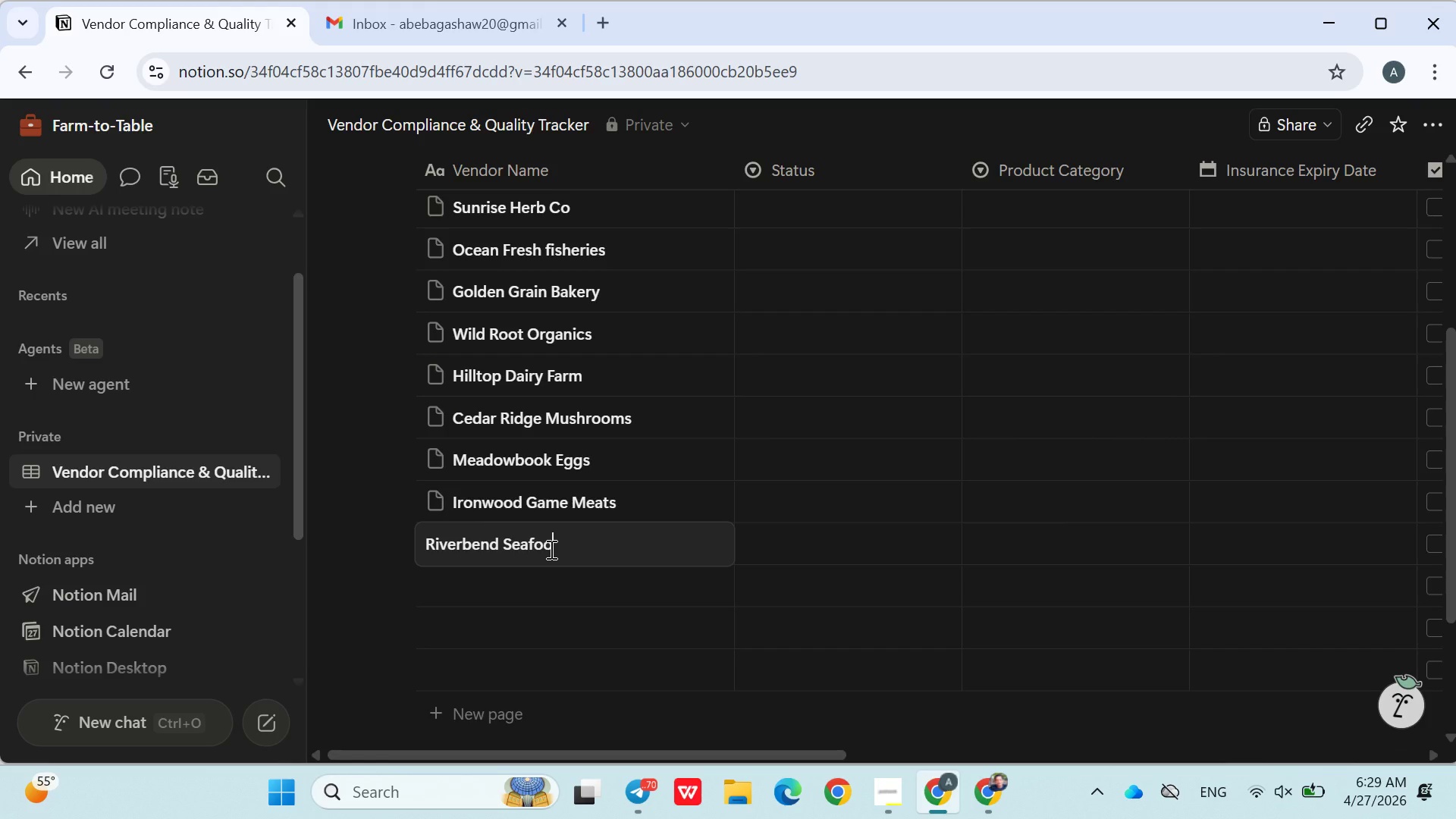 
key(Enter)
 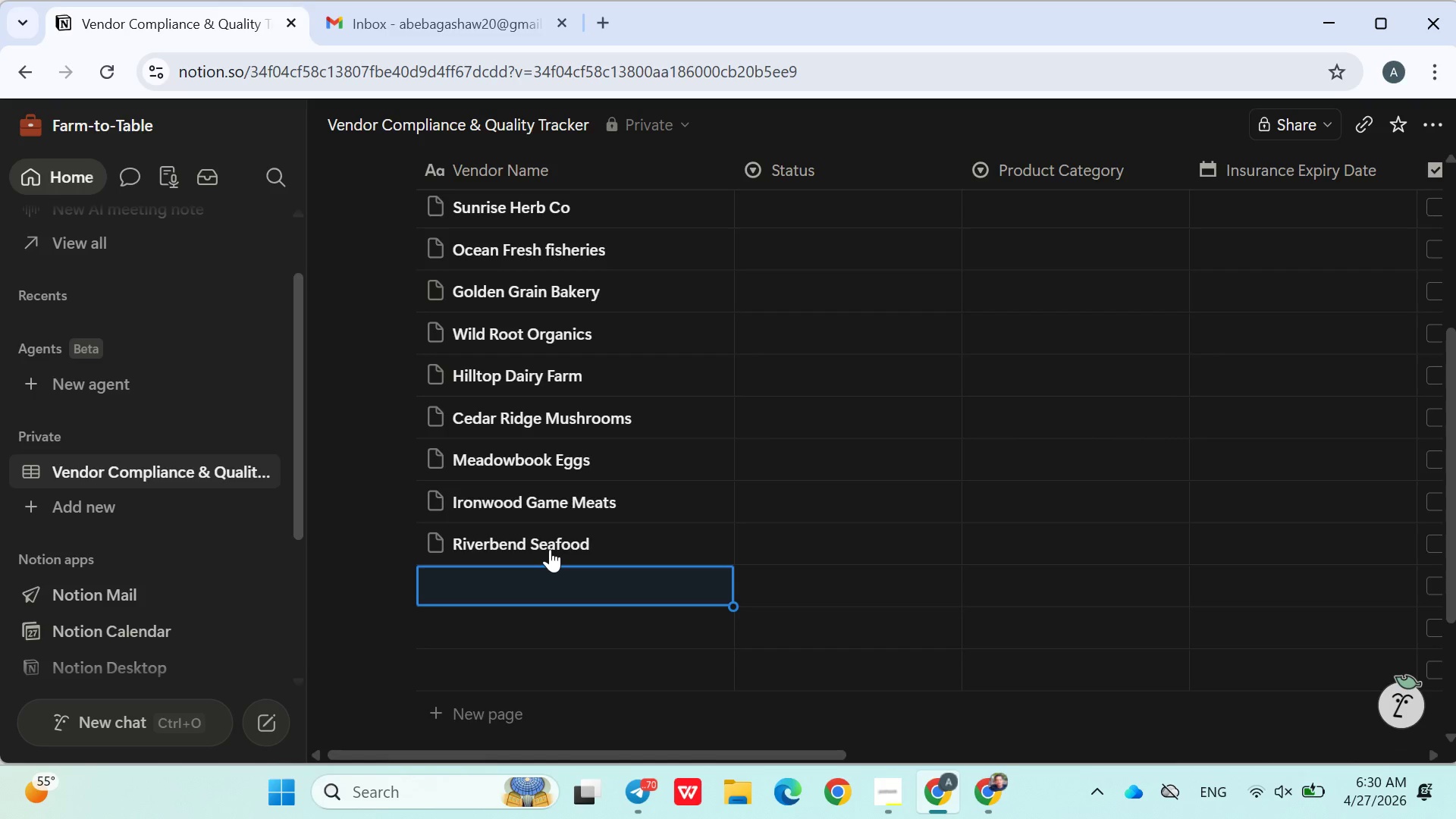 
wait(5.27)
 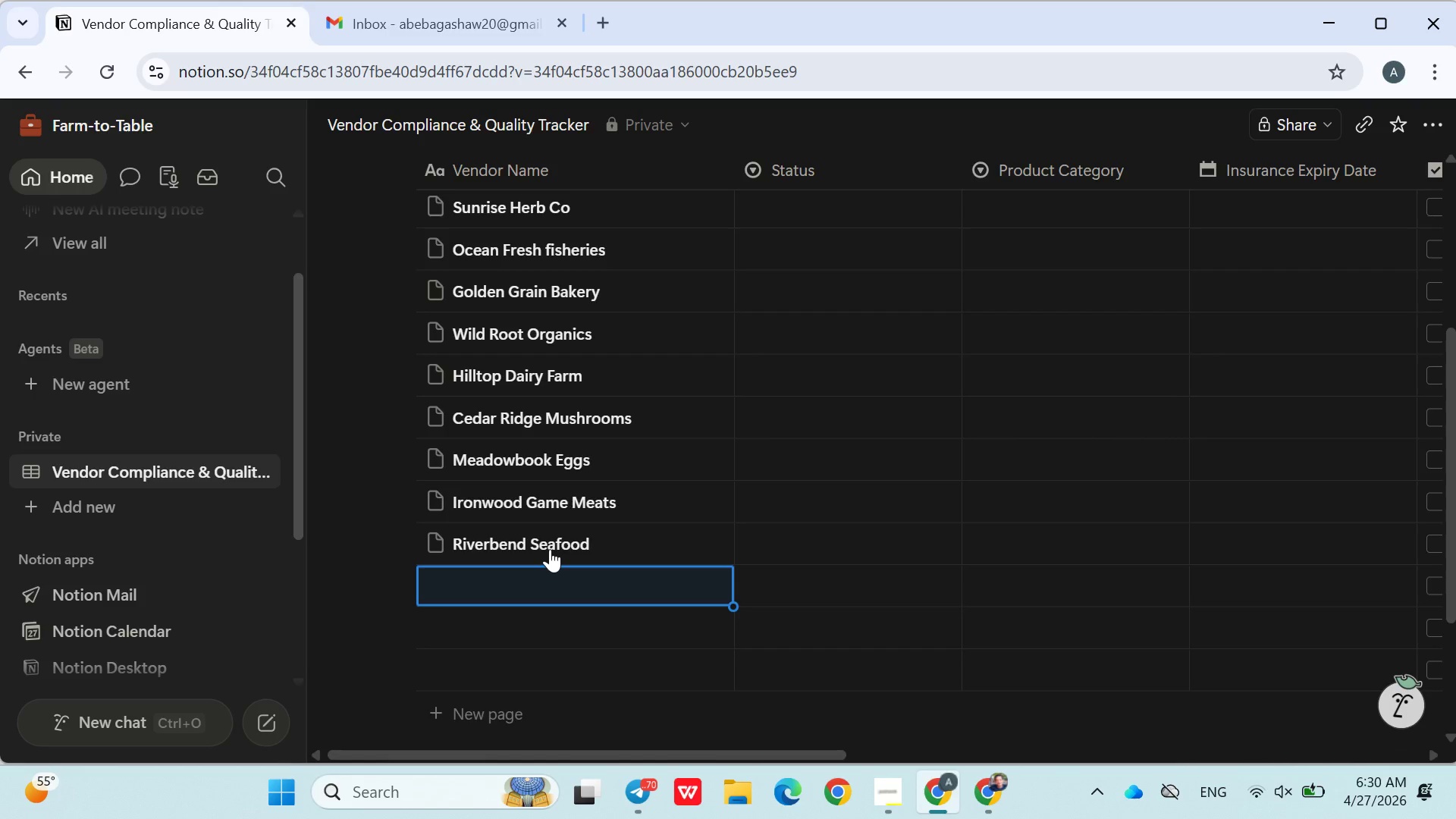 
type(Orchard Lane Fruits)
 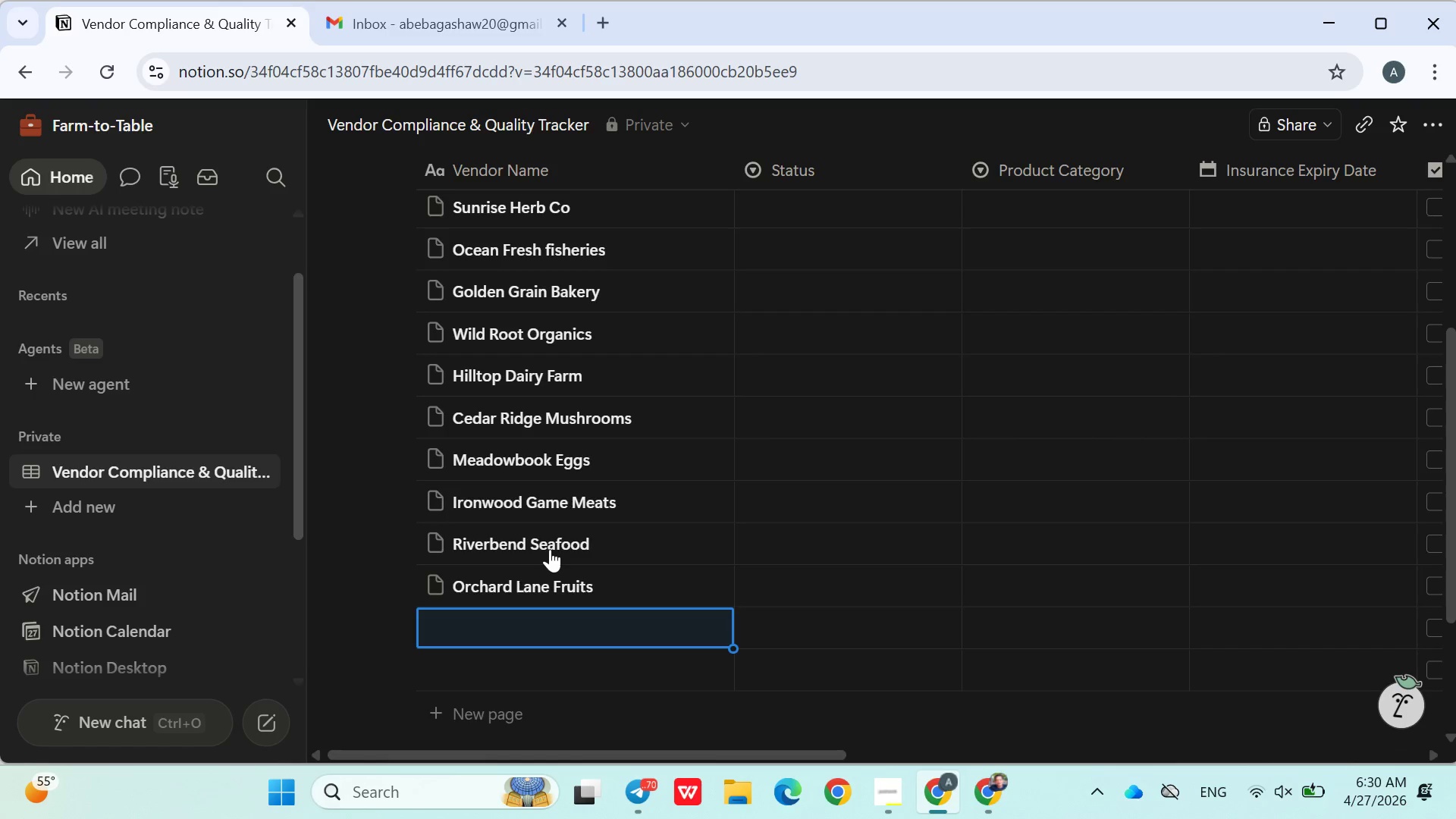 
key(Enter)
 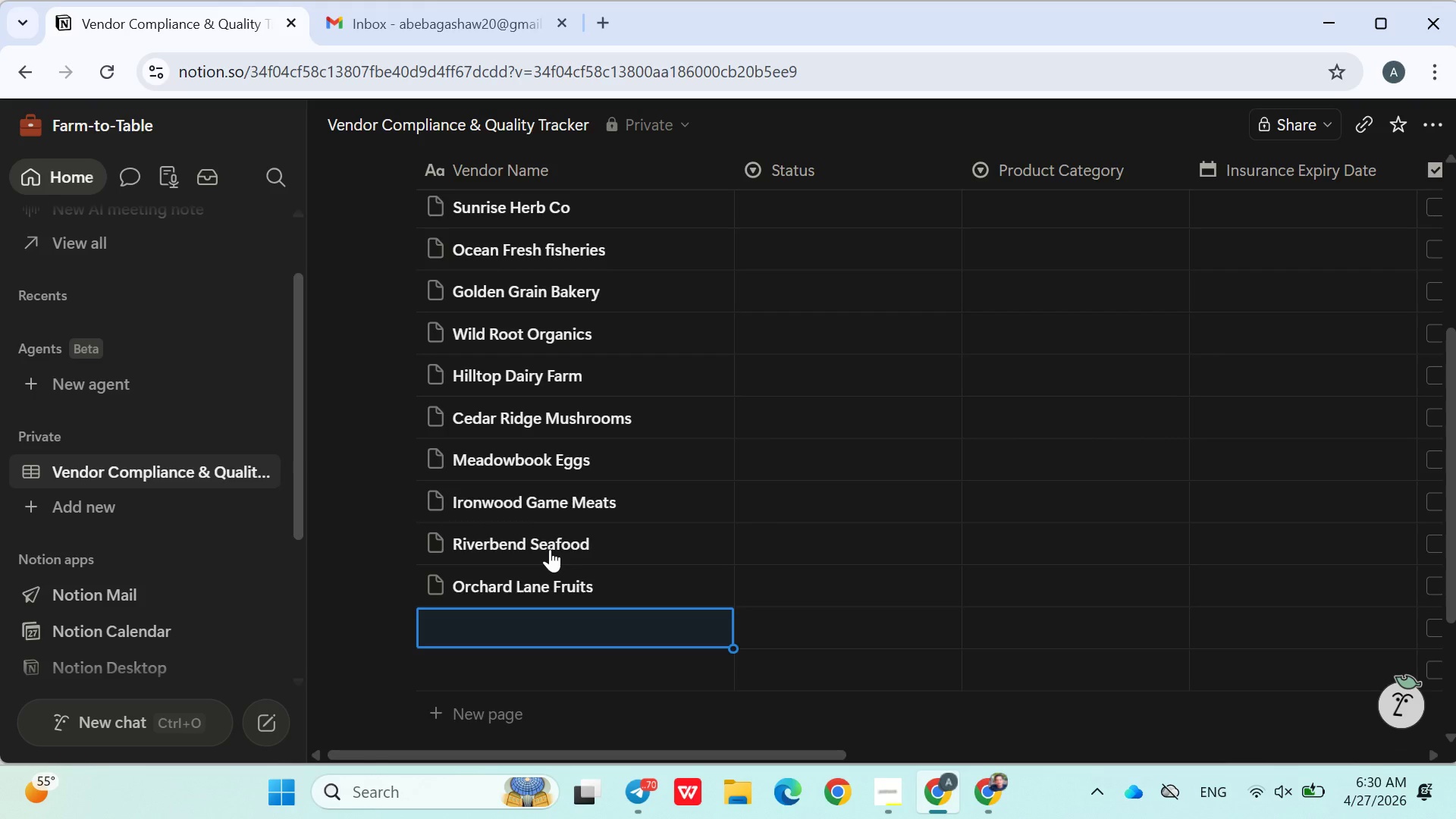 
wait(5.16)
 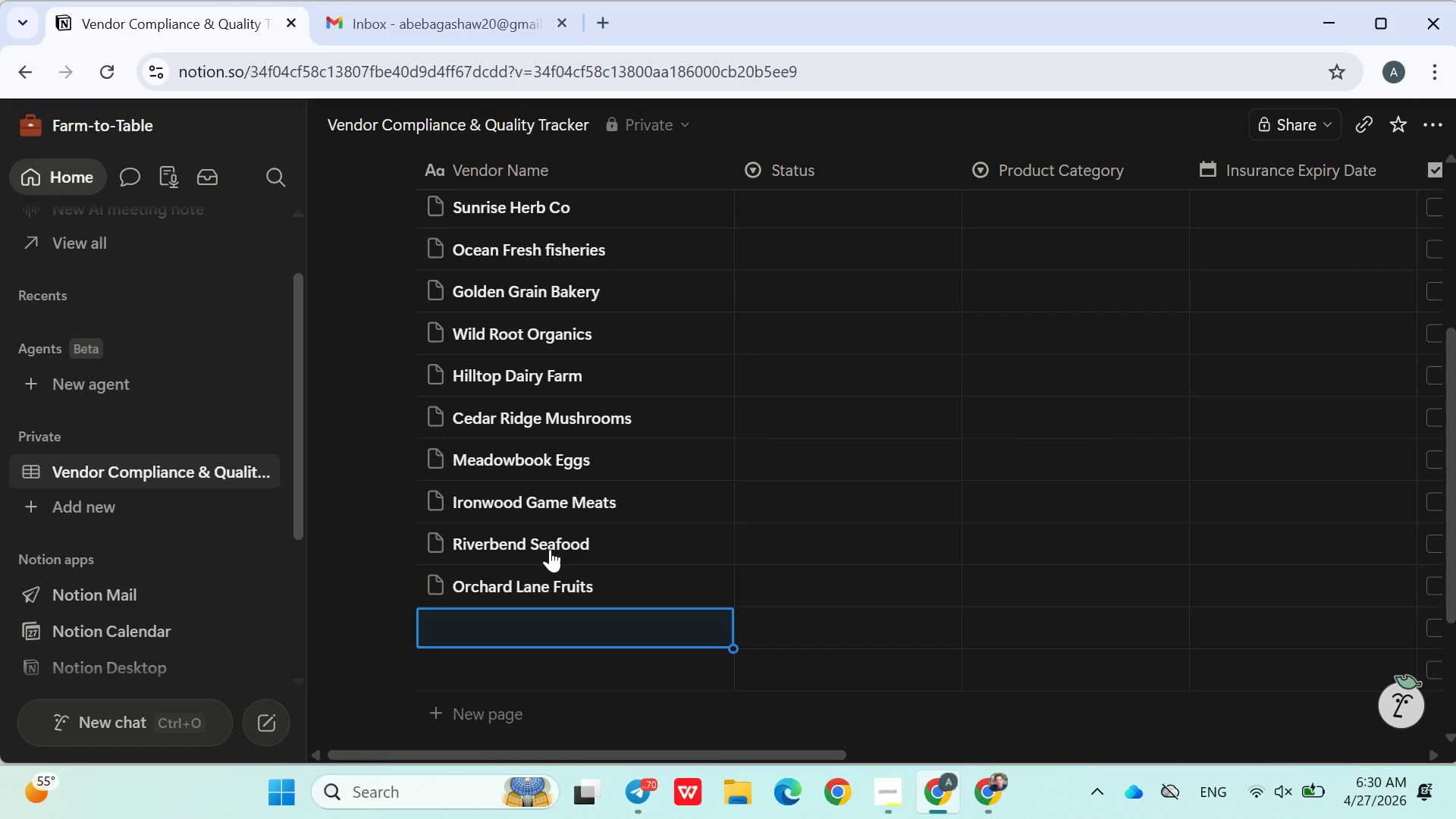 
type(Black Soil Farms)
 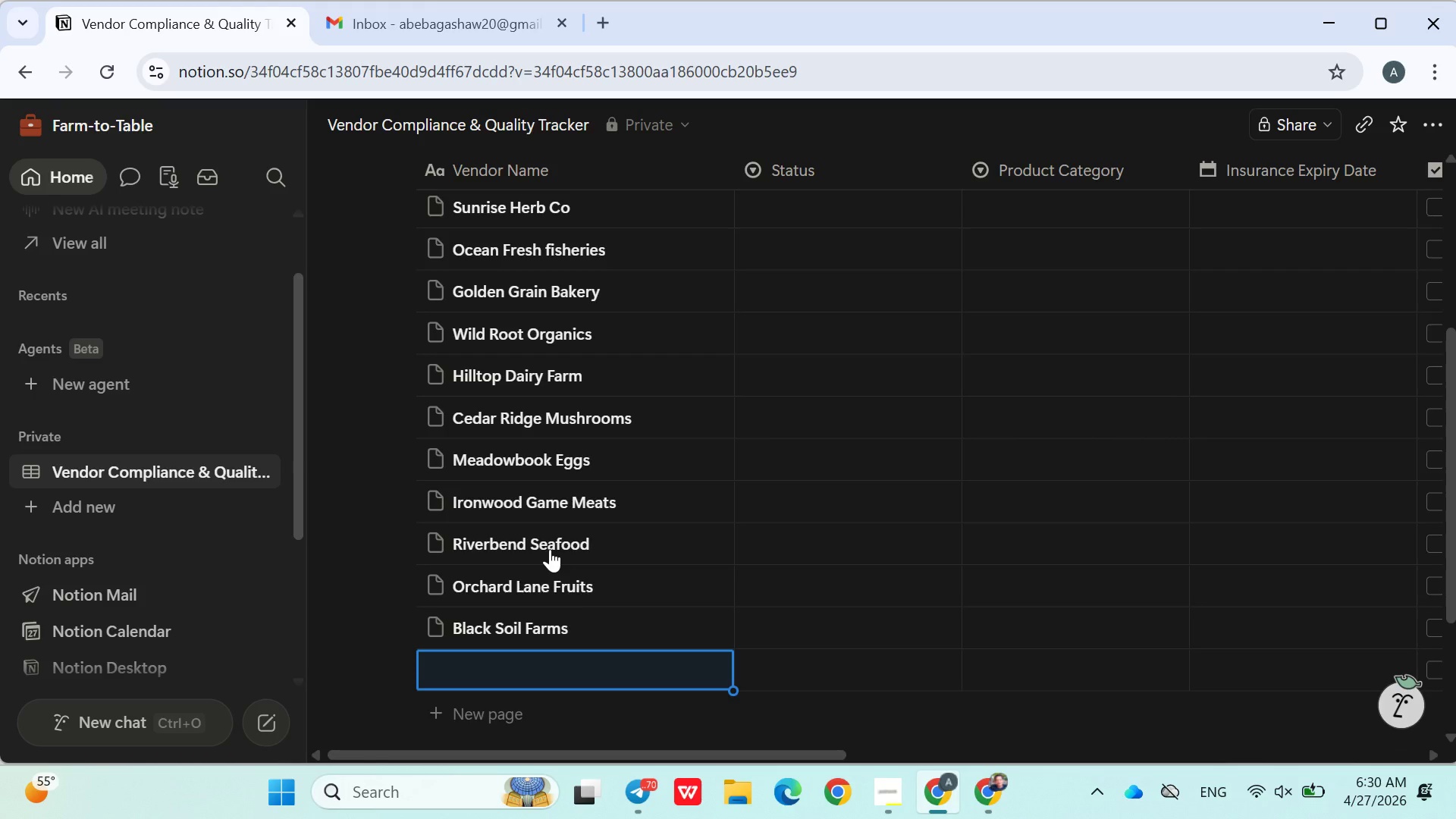 
key(Enter)
 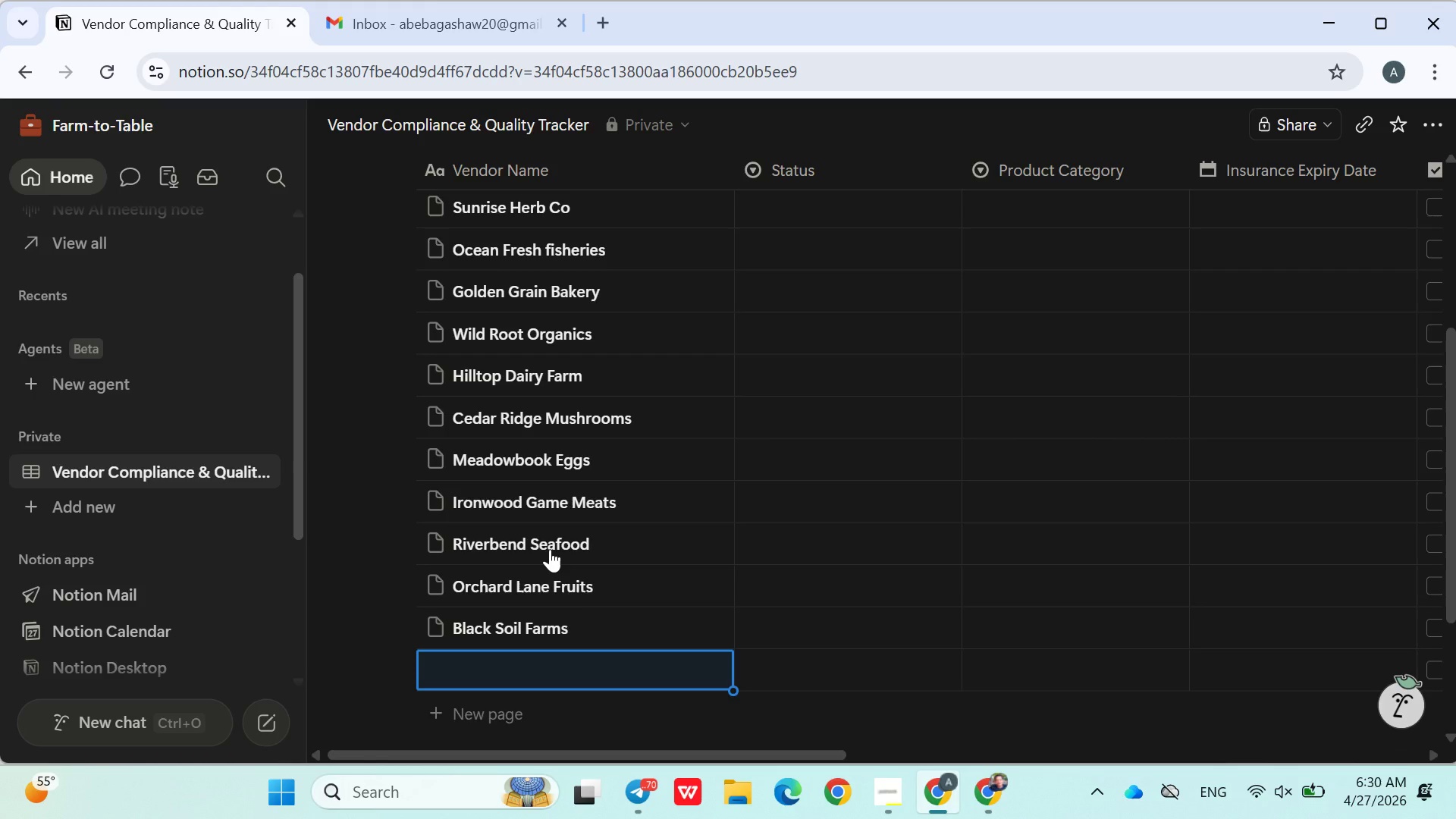 
type(Misty )
 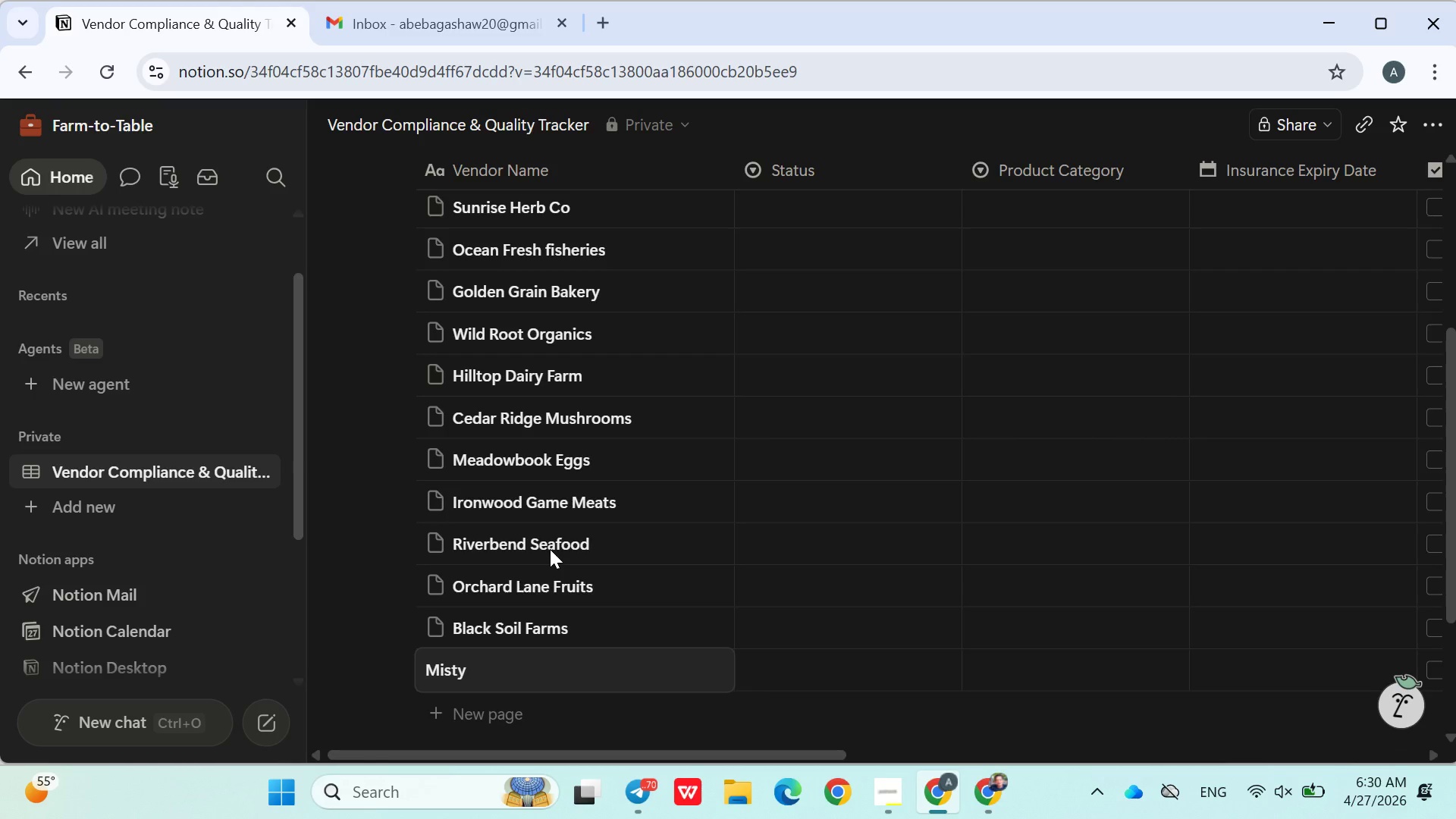 
wait(5.27)
 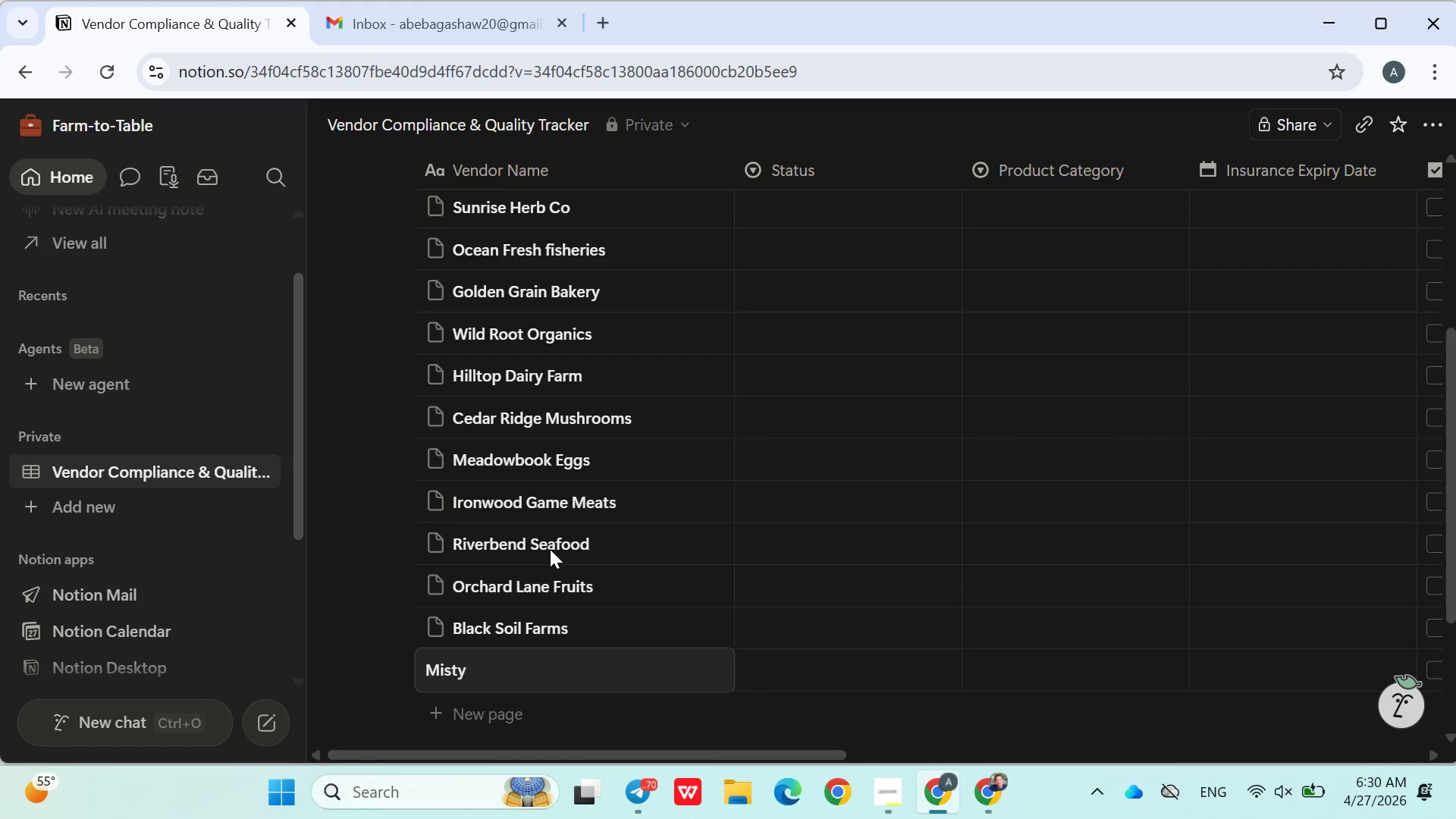 
type(Valley Fors)
key(Backspace)
type(agers)
 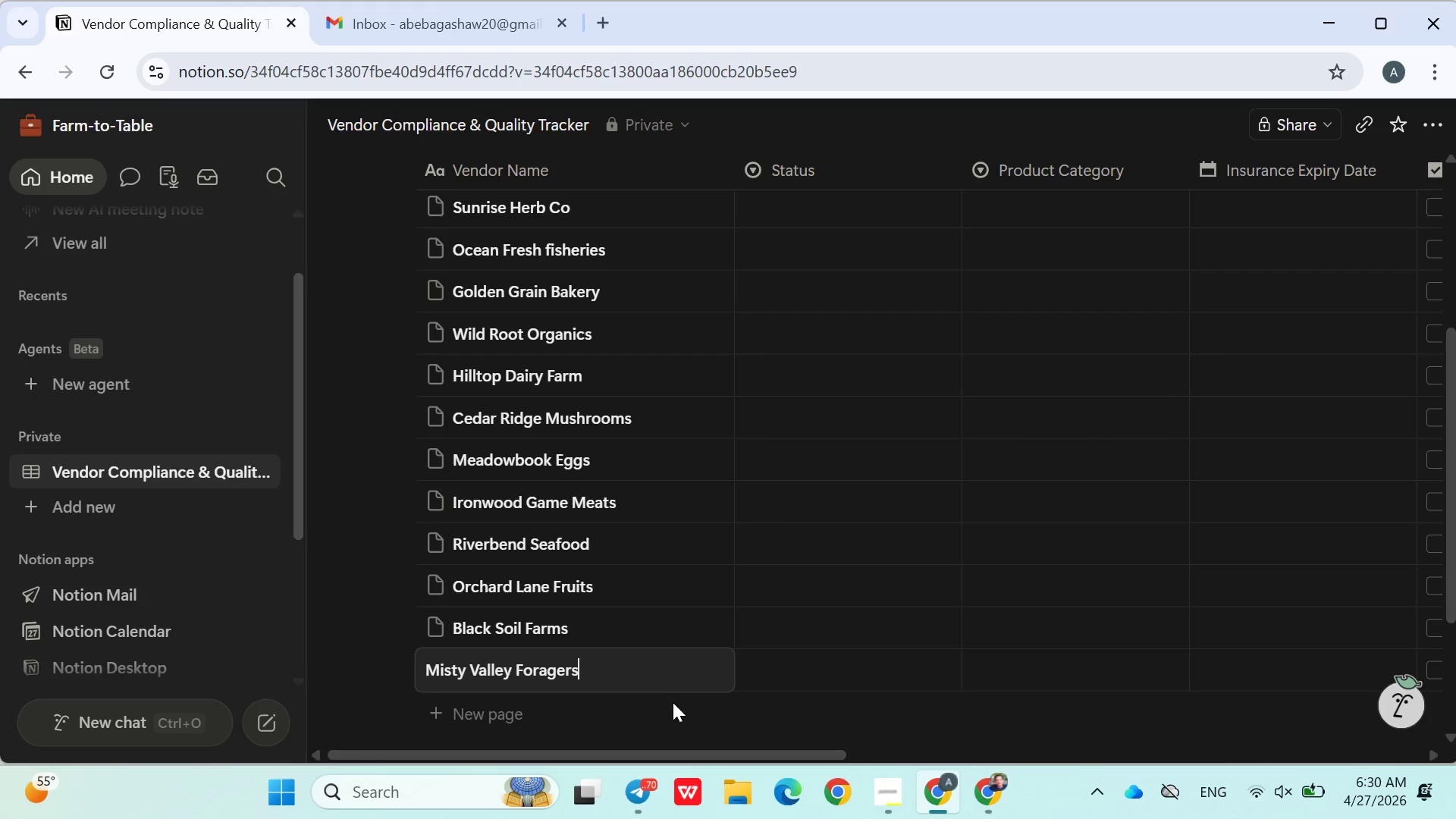 
left_click([673, 707])
 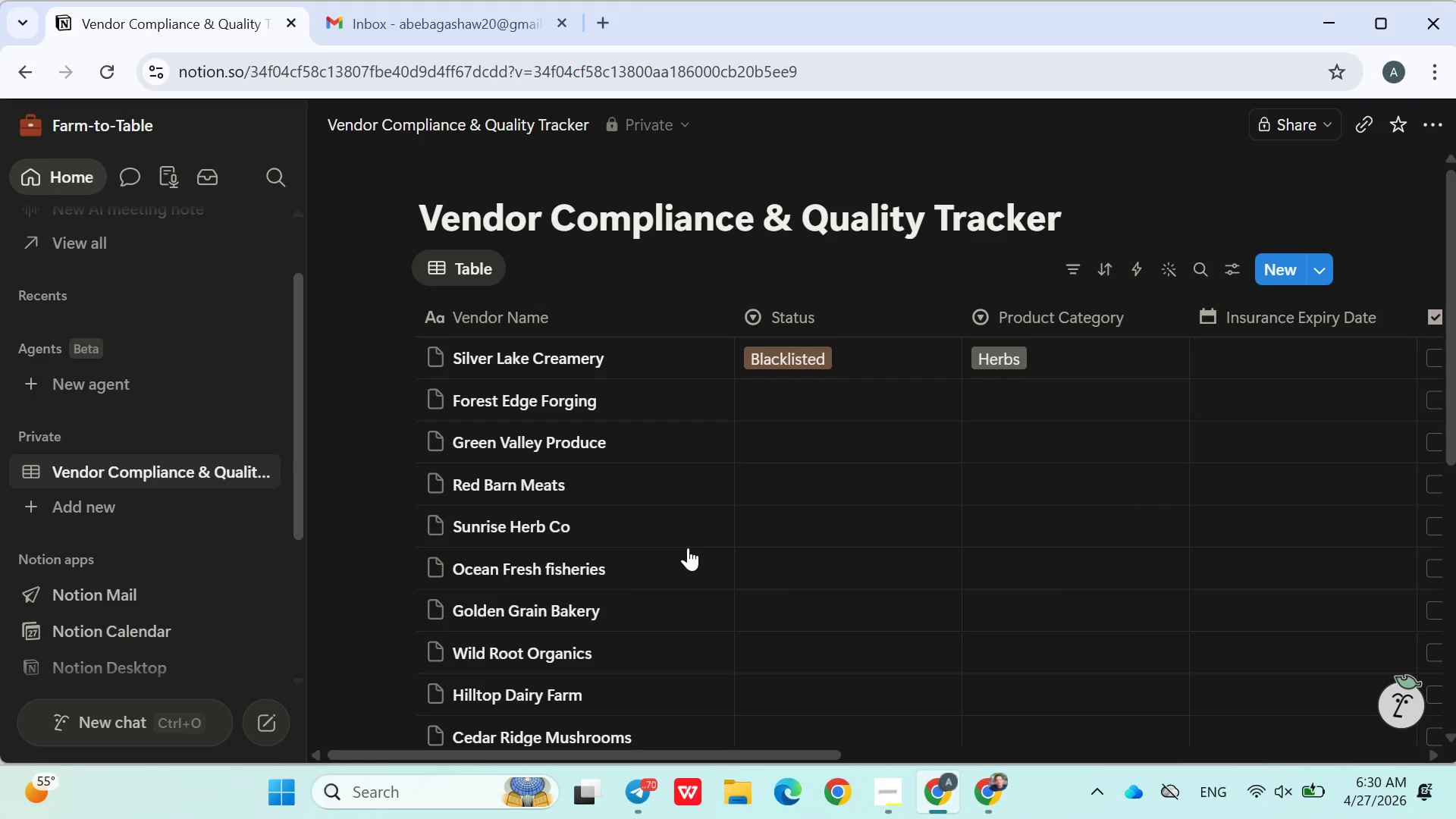 
wait(5.28)
 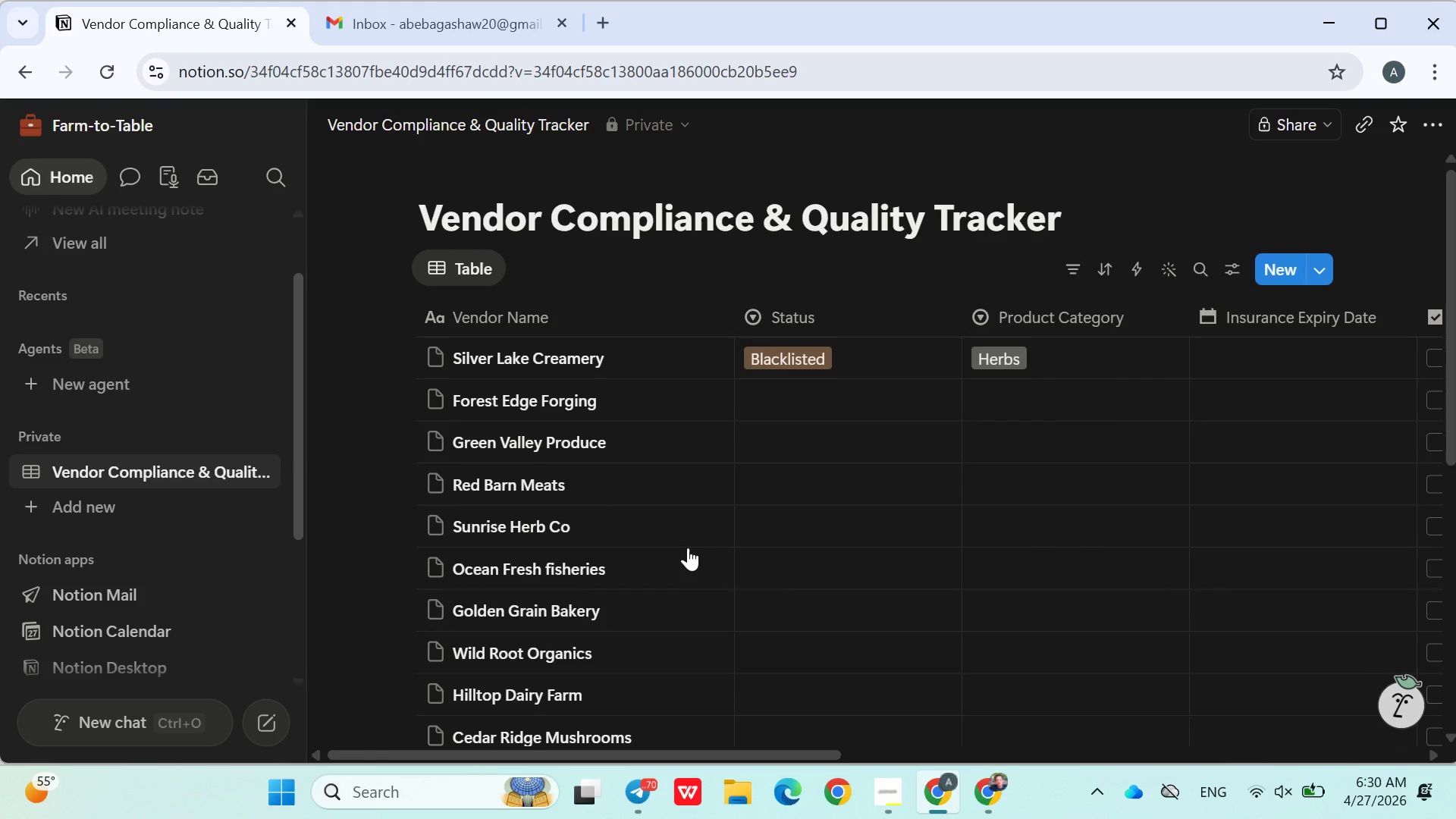 
left_click([887, 782])